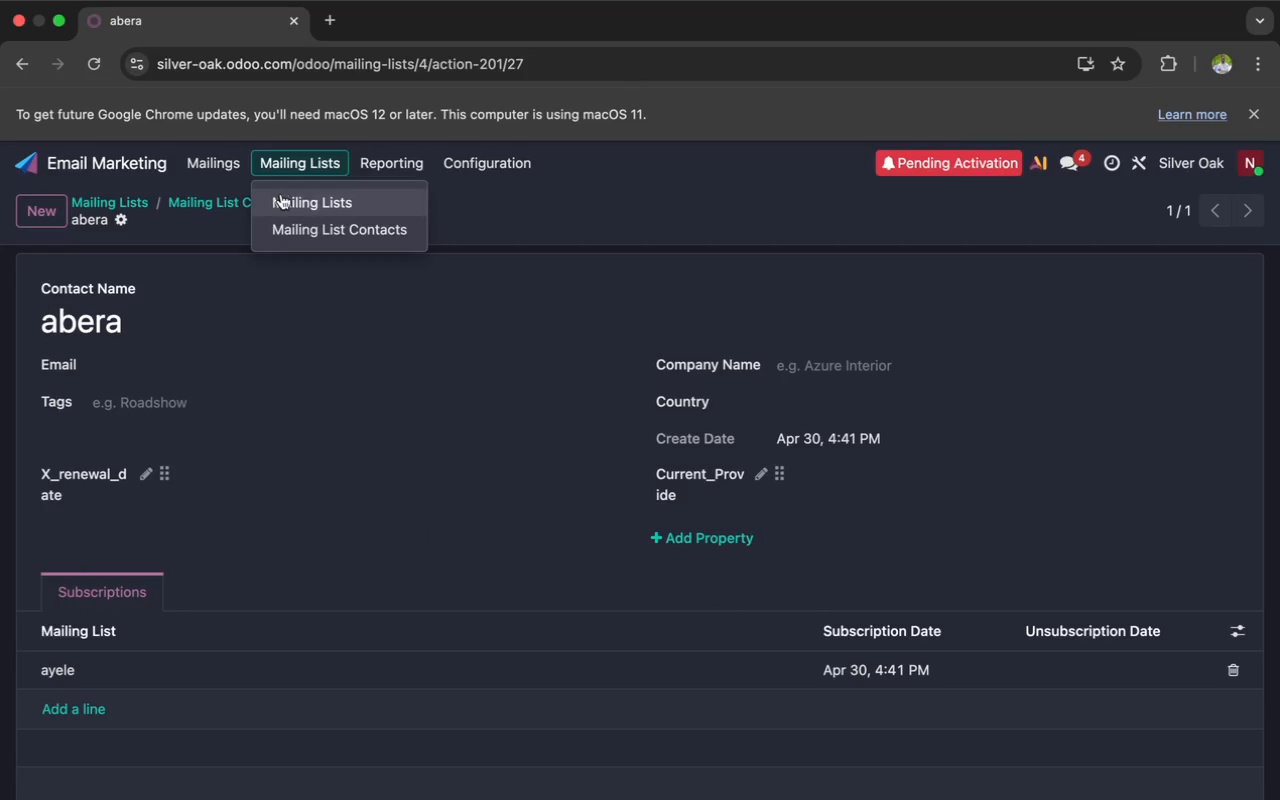 
left_click([286, 200])
 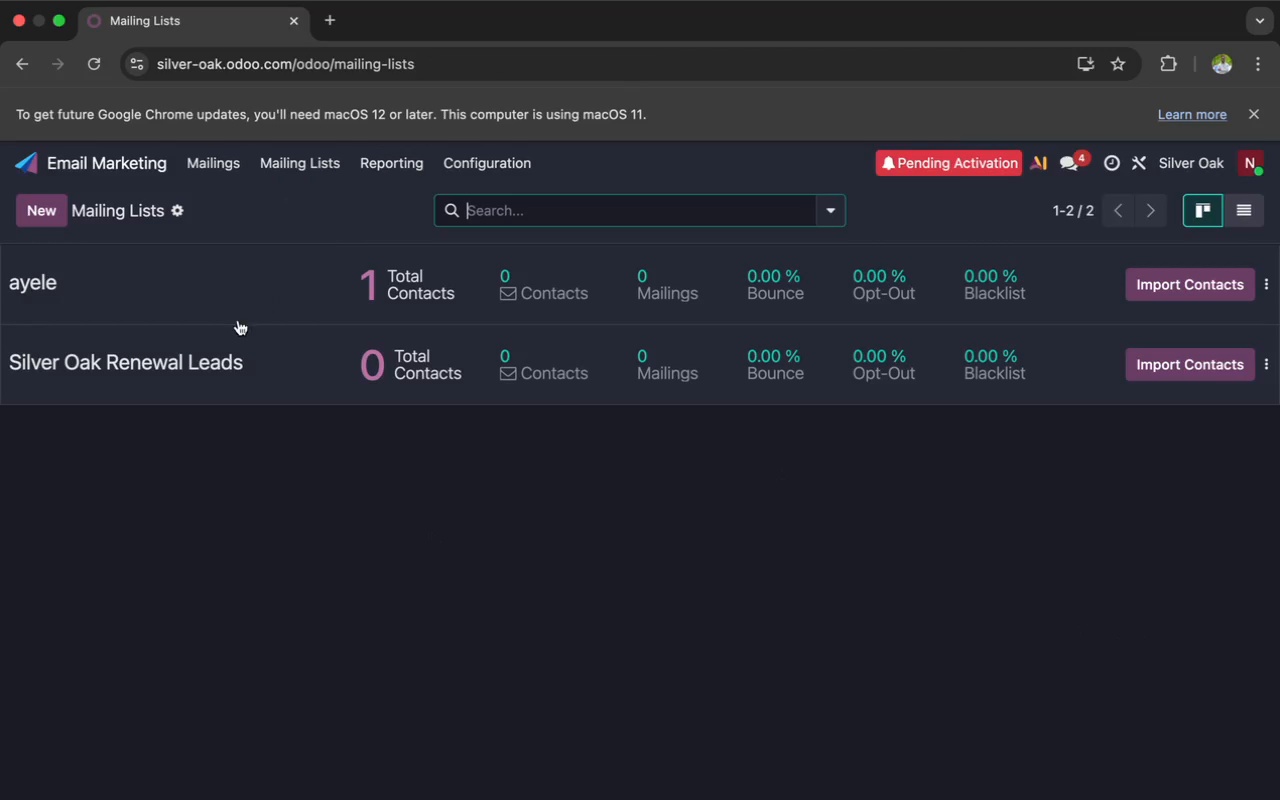 
left_click([219, 361])
 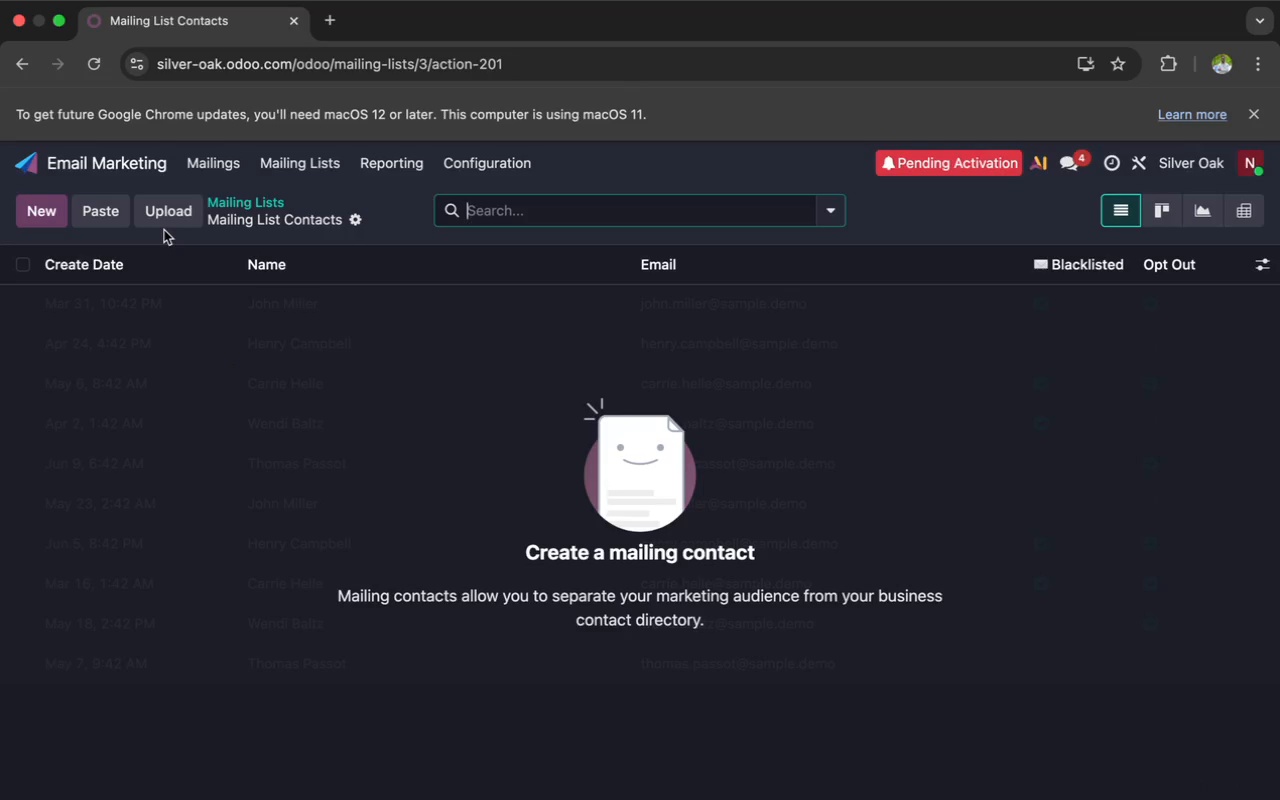 
left_click([164, 207])
 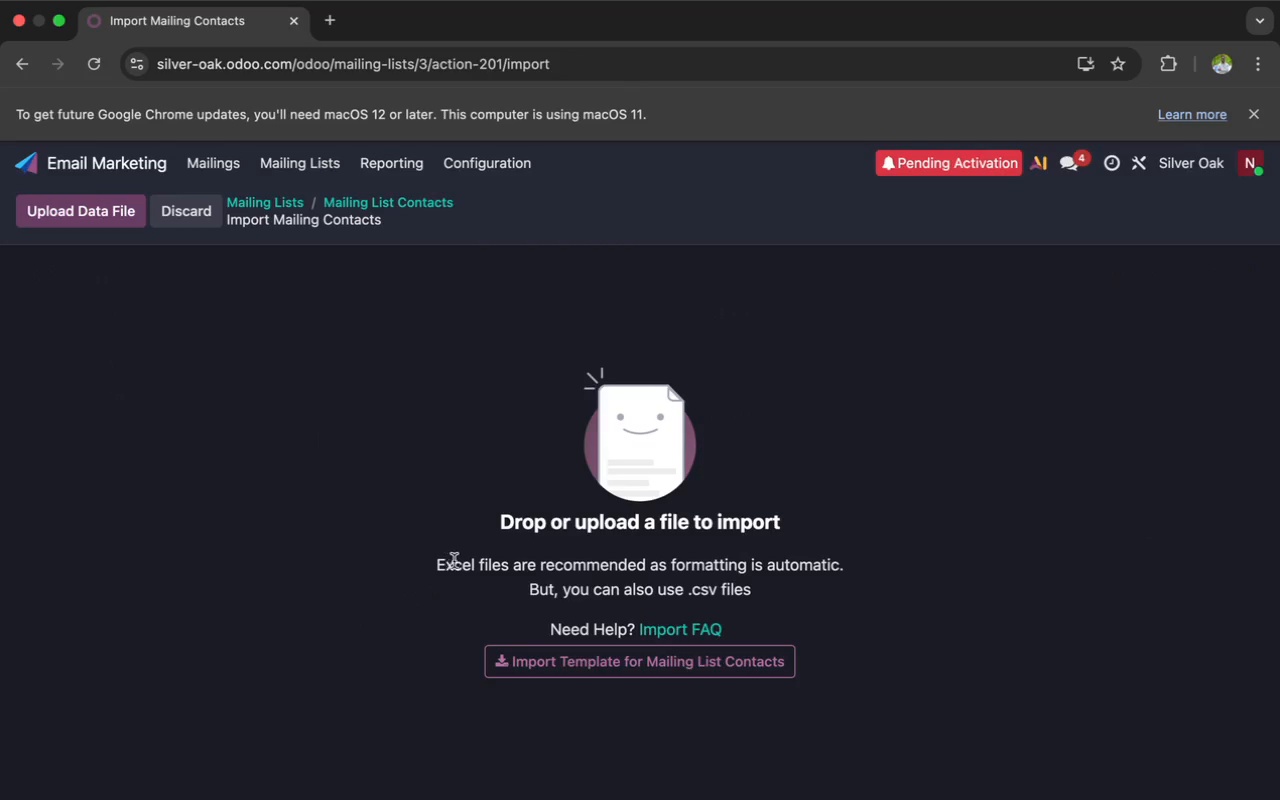 
left_click([94, 223])
 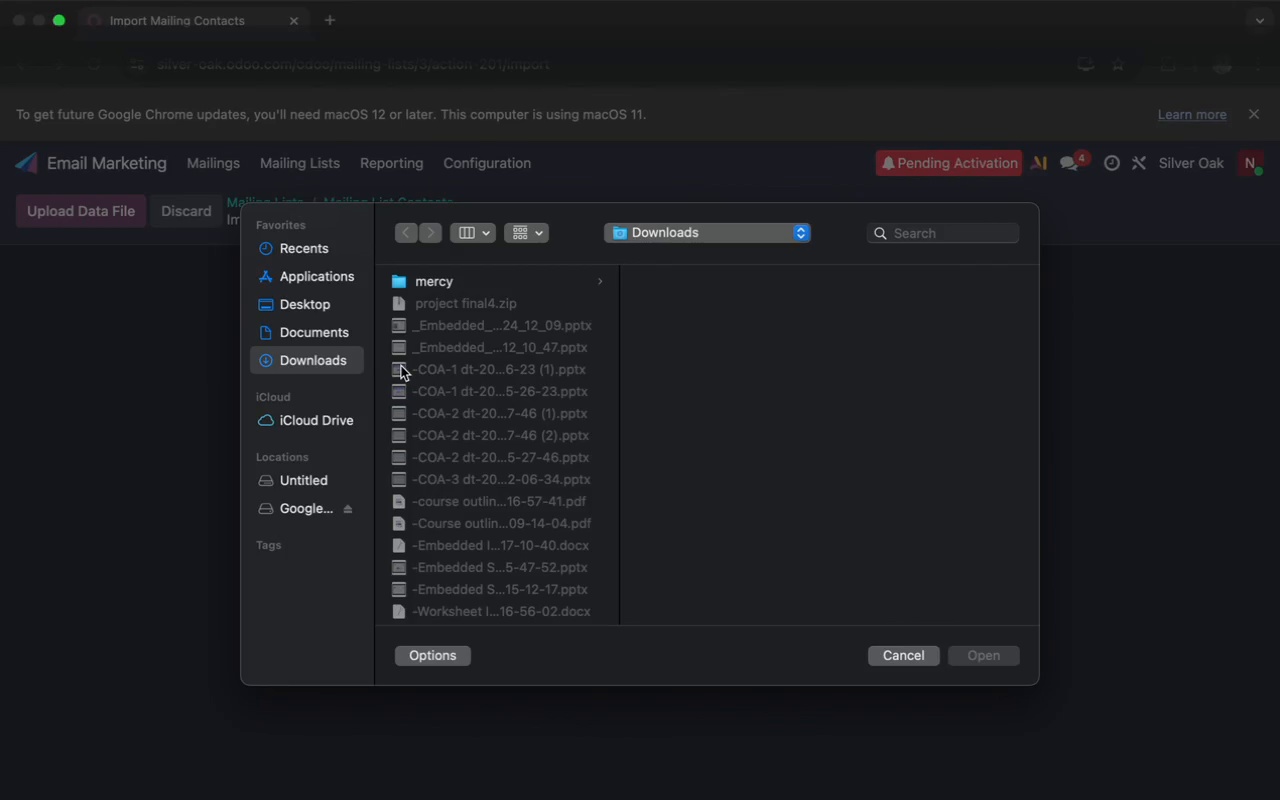 
type(sil)
 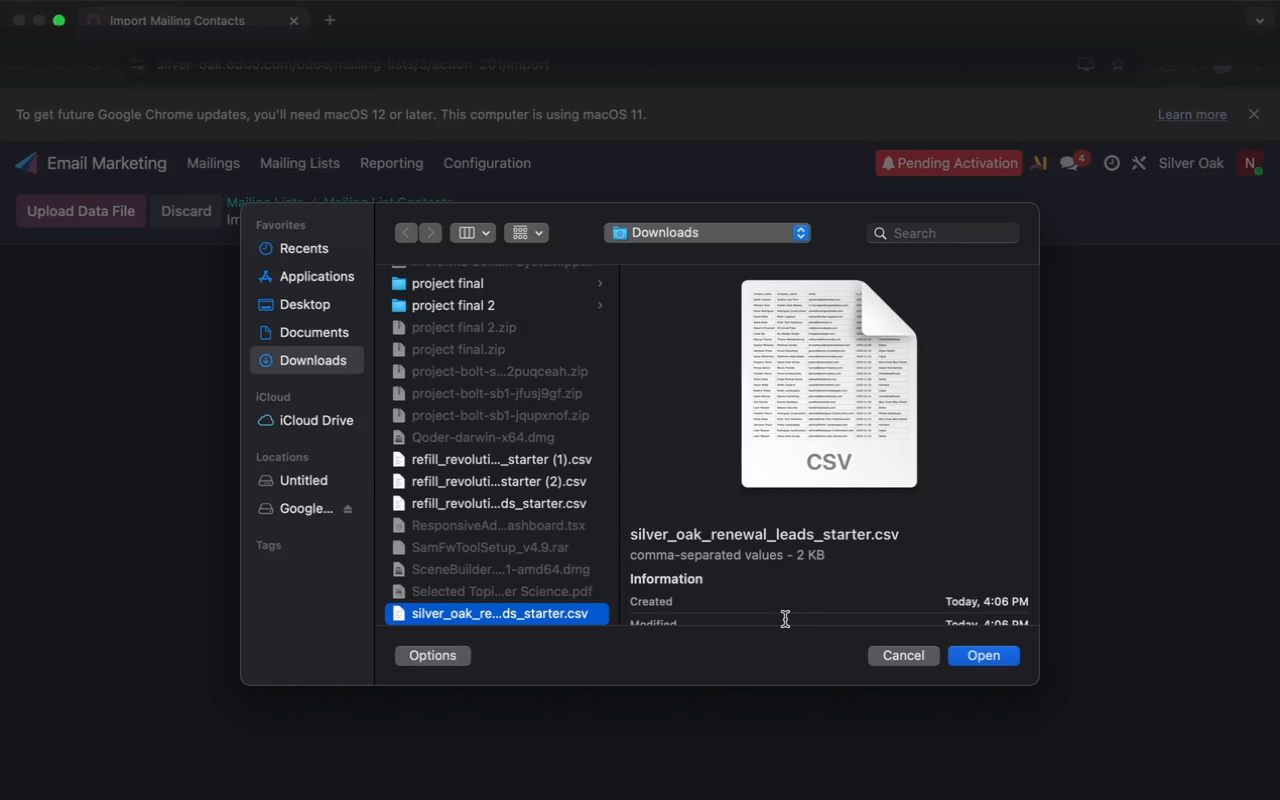 
left_click([966, 645])
 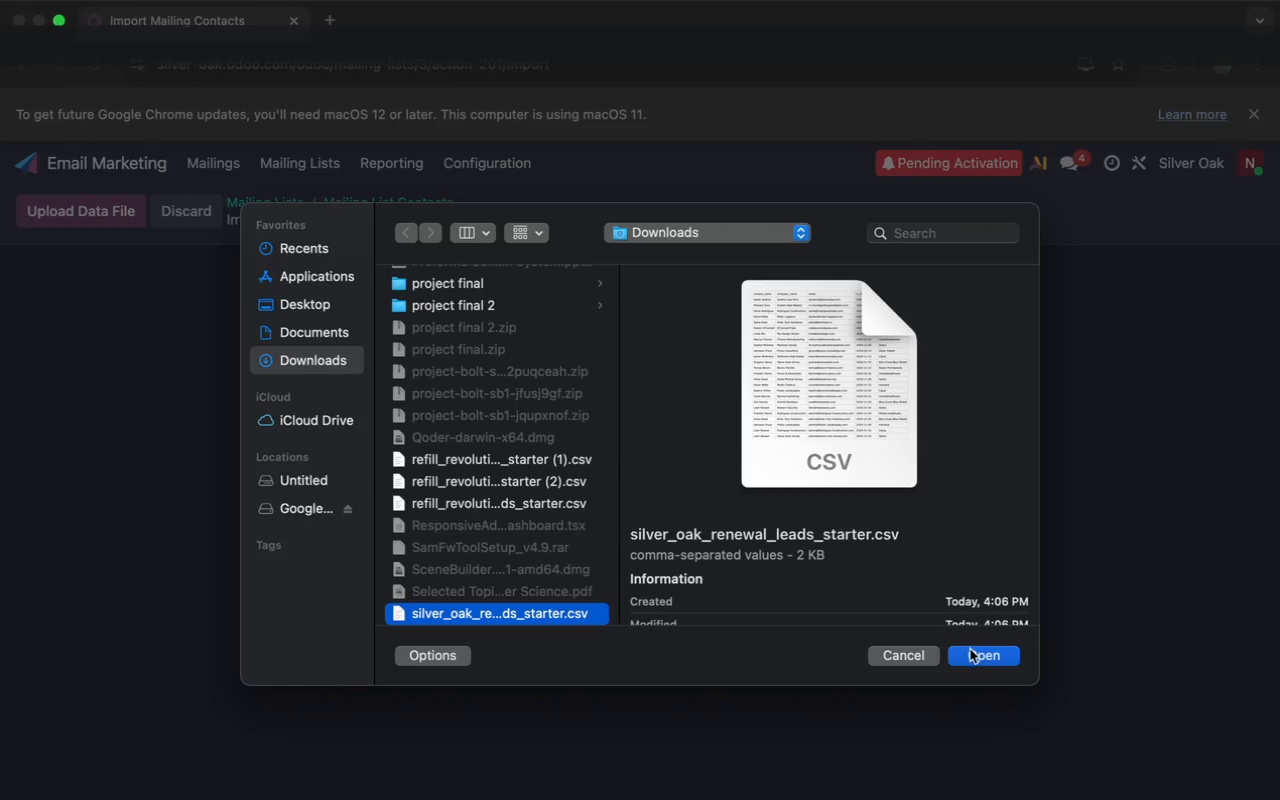 
left_click([971, 653])
 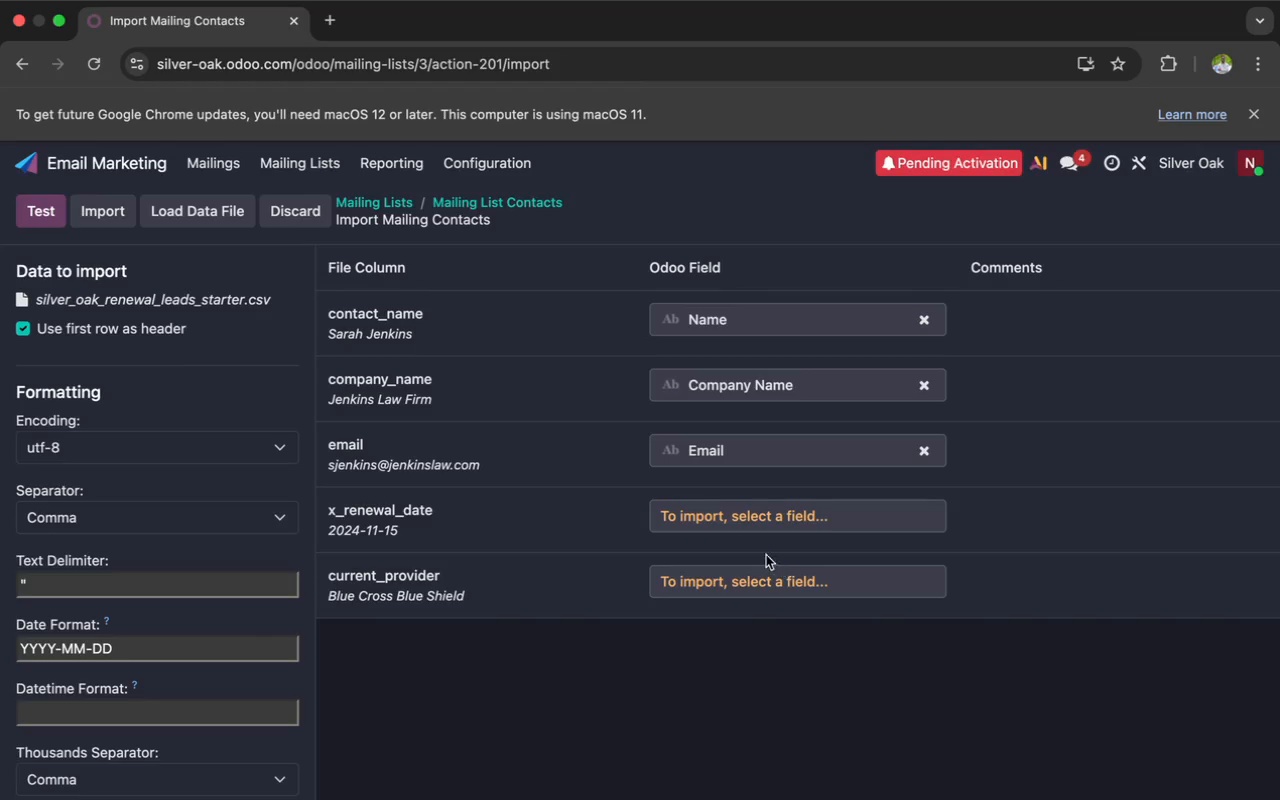 
left_click([789, 517])
 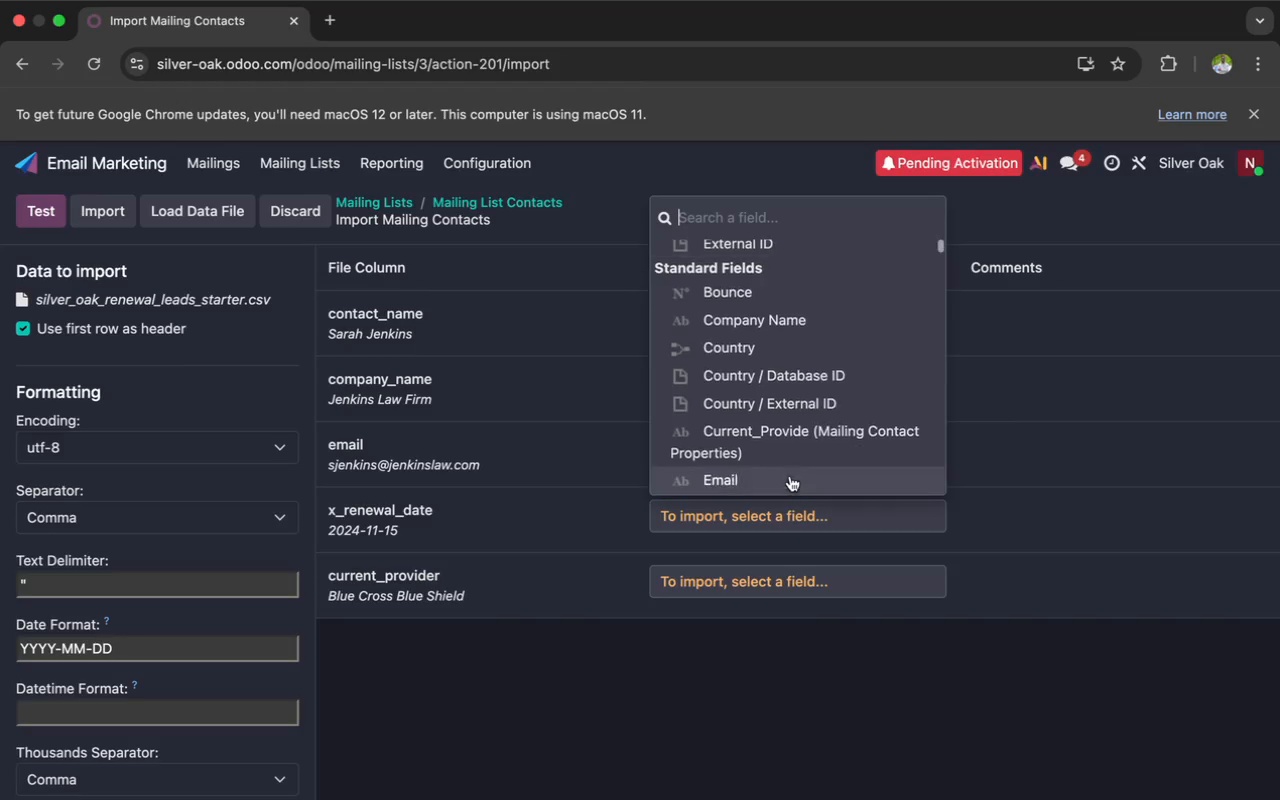 
scroll: coordinate [791, 458], scroll_direction: down, amount: 44.0
 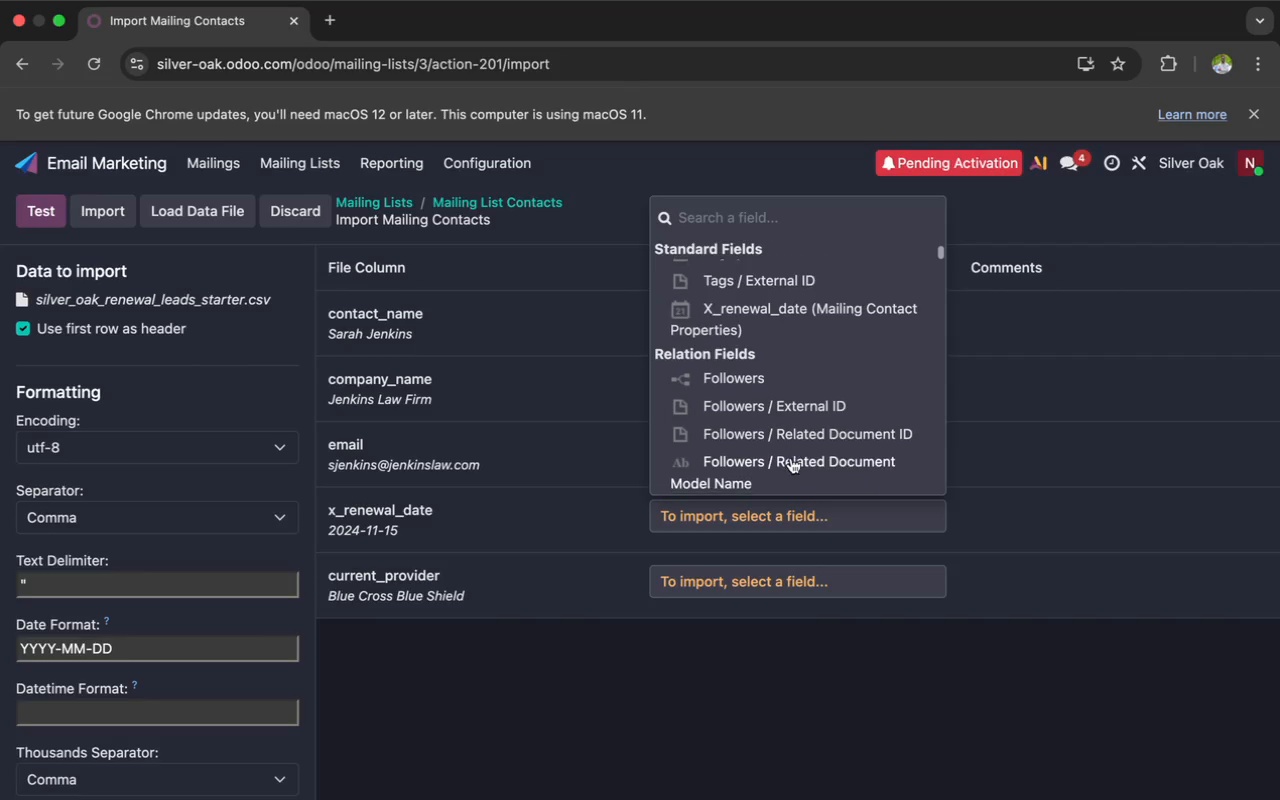 
wait(7.4)
 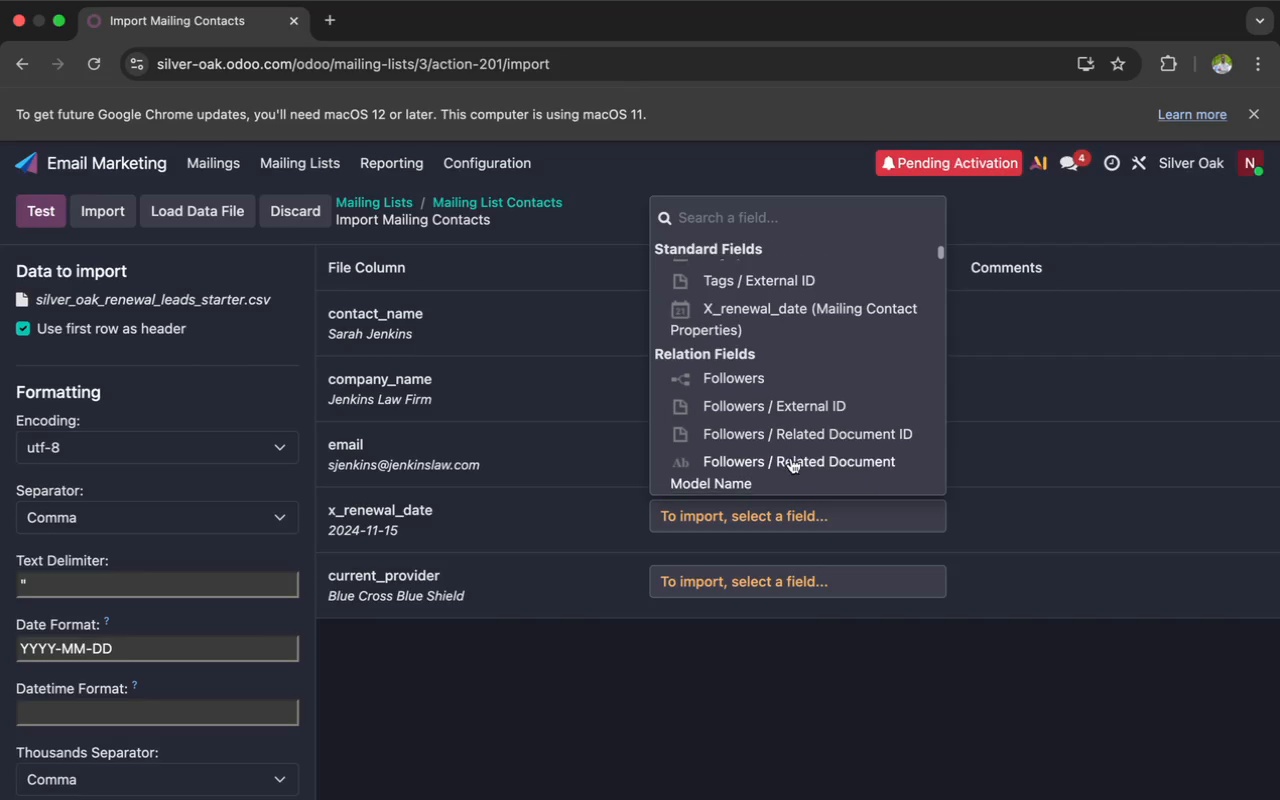 
key(X)
 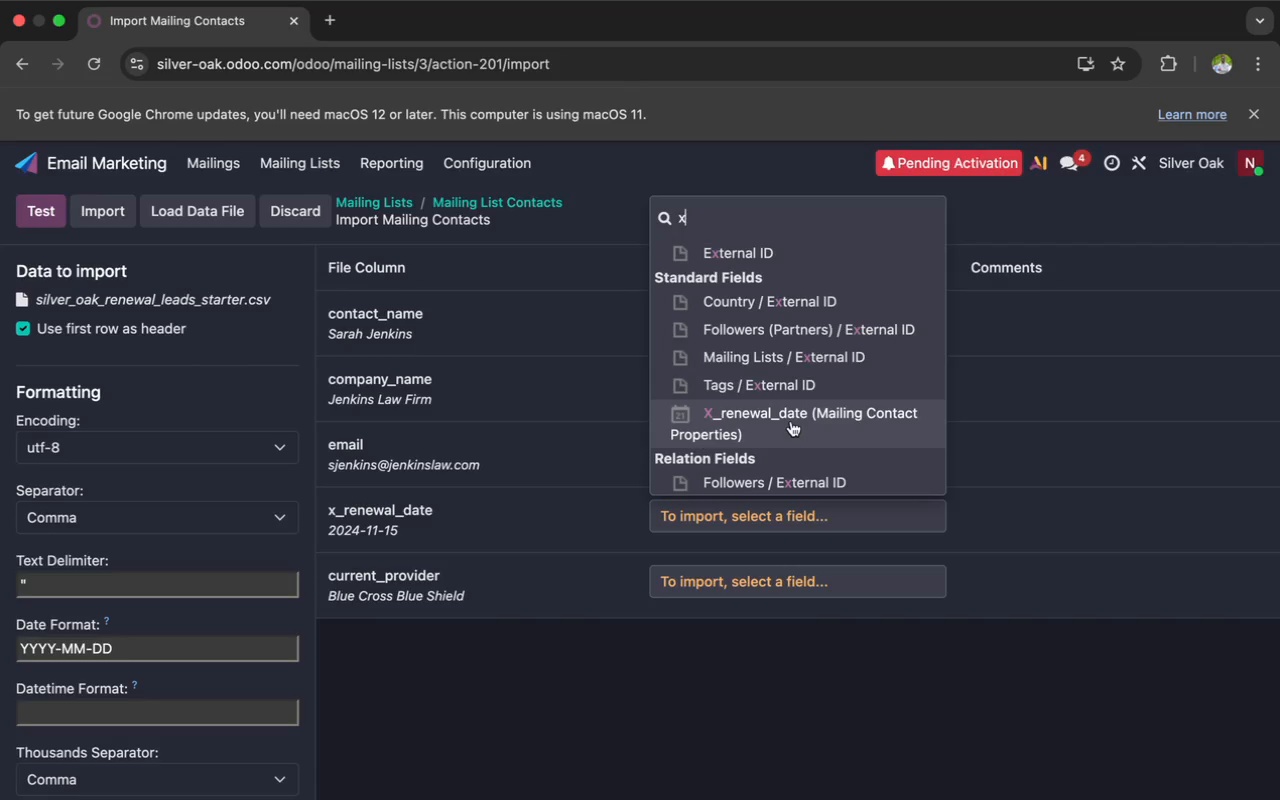 
scroll: coordinate [790, 429], scroll_direction: up, amount: 20.0
 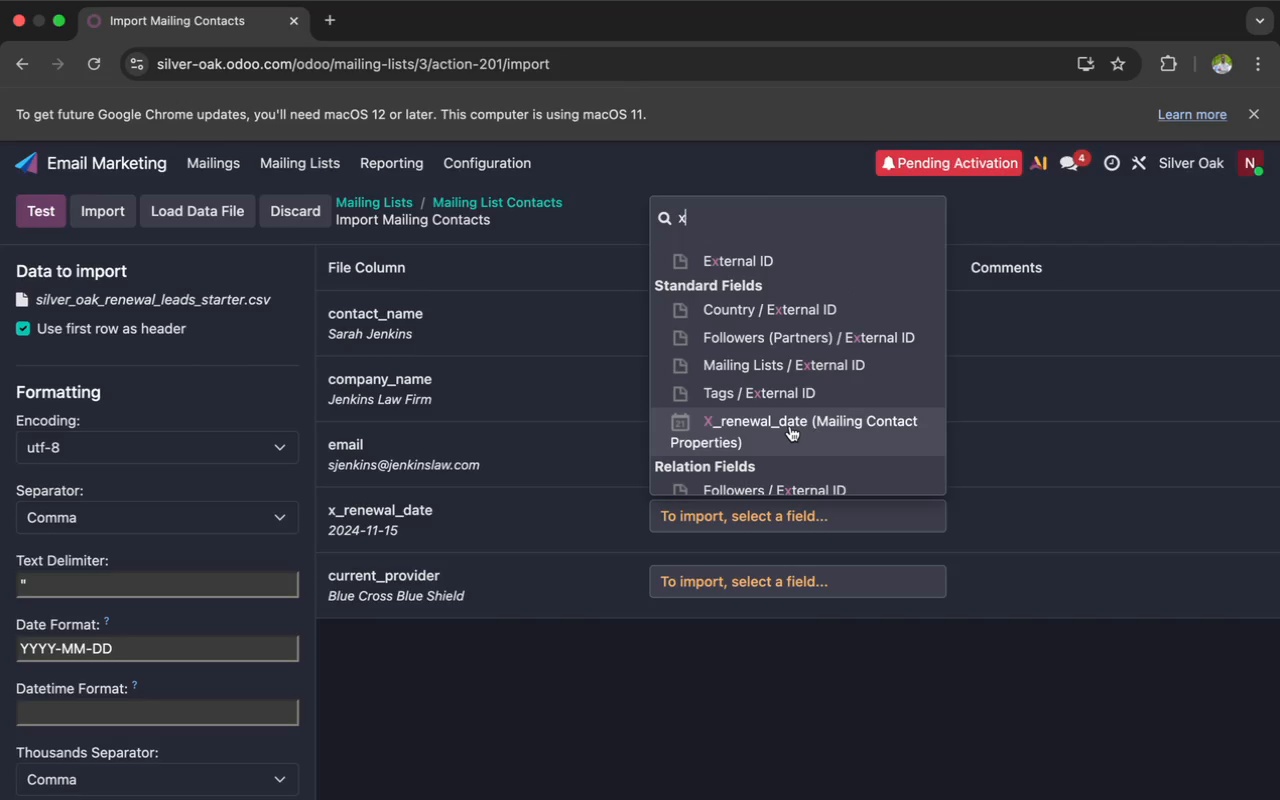 
left_click([790, 426])
 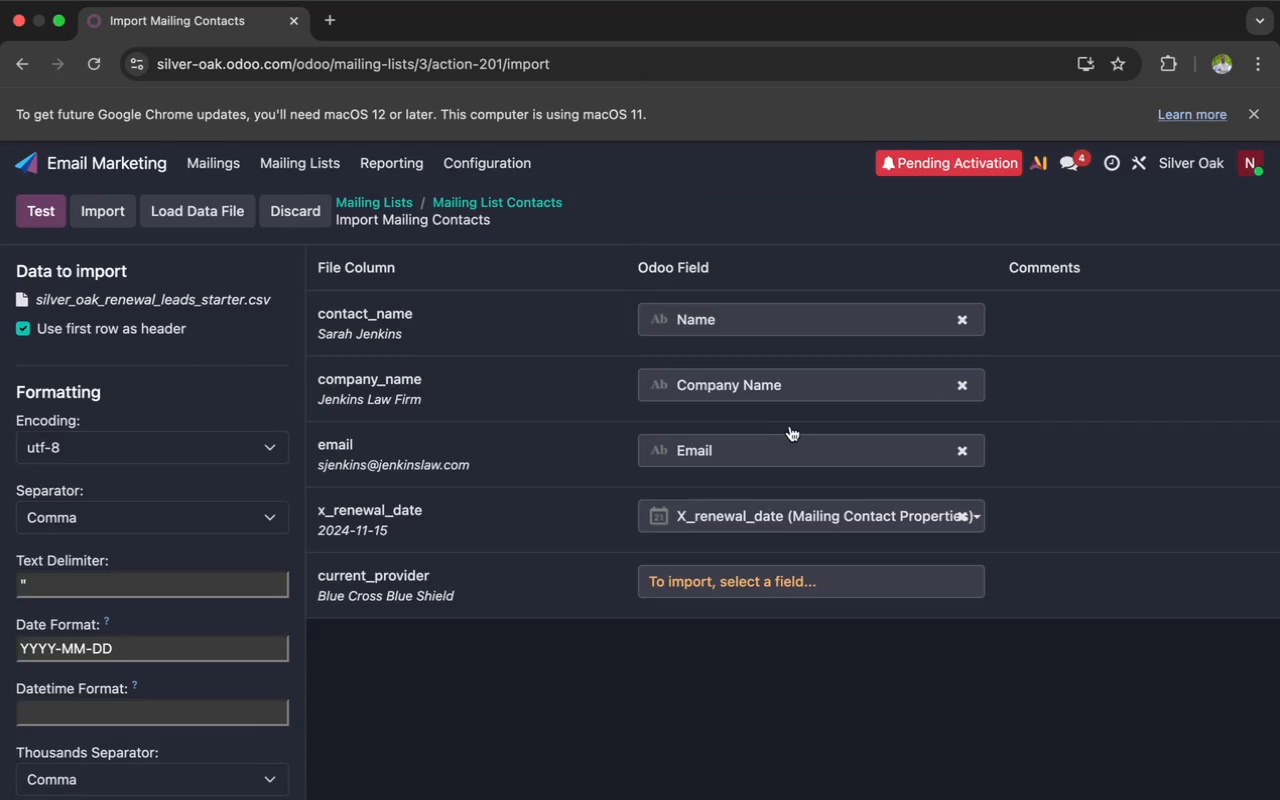 
hold_key(key=X, duration=0.38)
 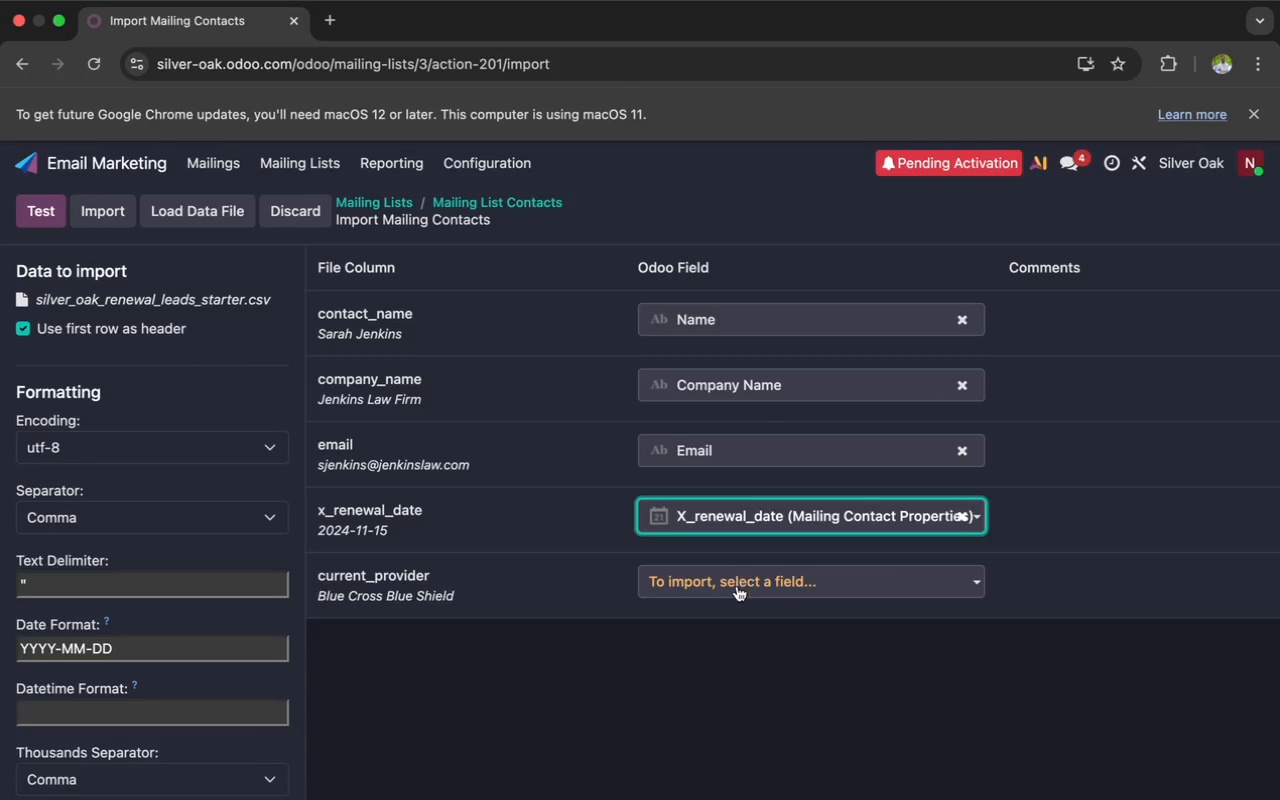 
left_click([735, 580])
 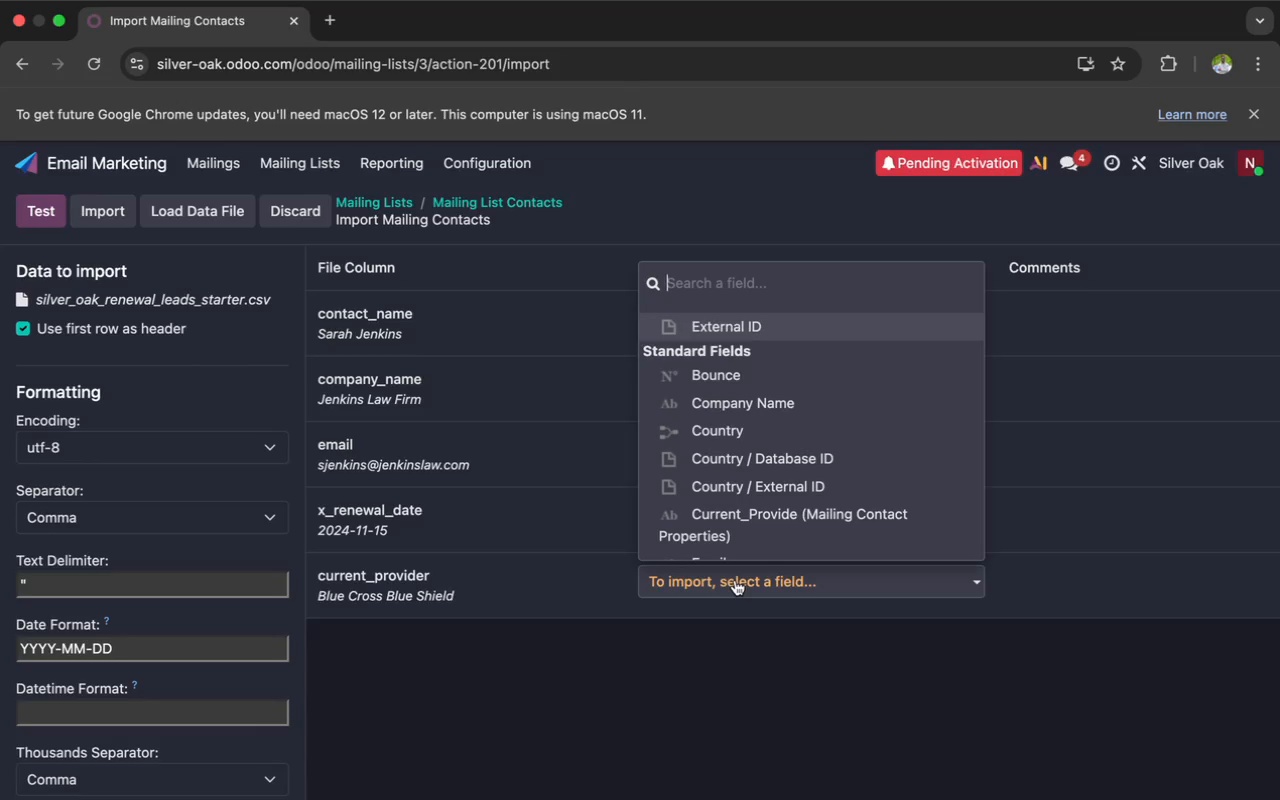 
key(C)
 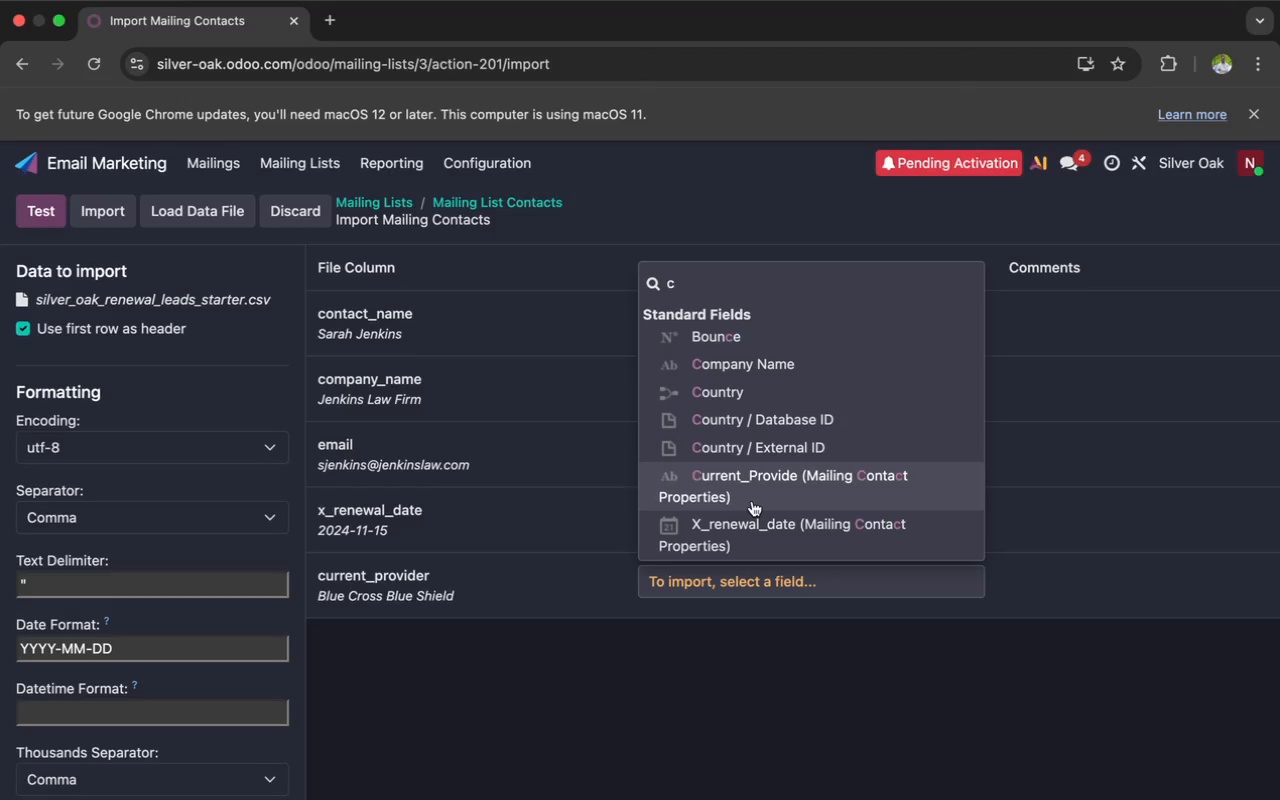 
left_click([752, 500])
 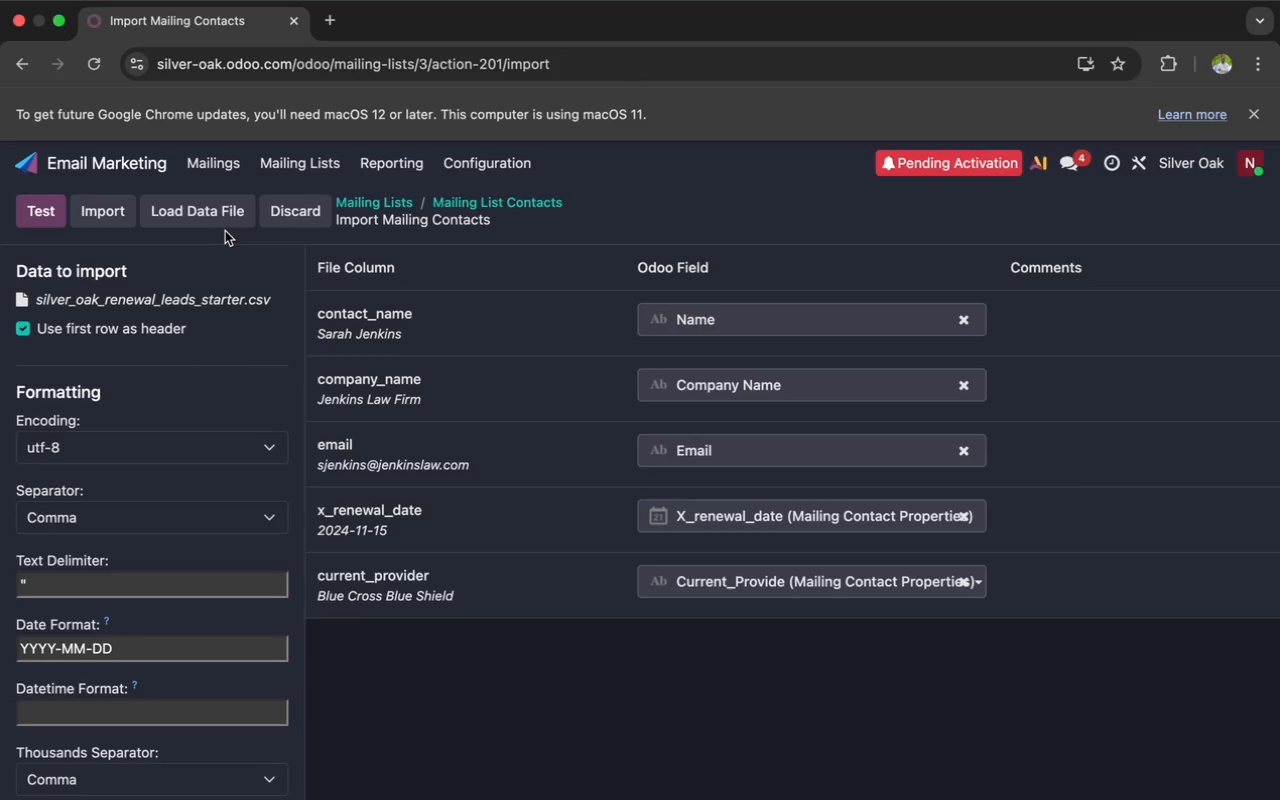 
left_click([93, 213])
 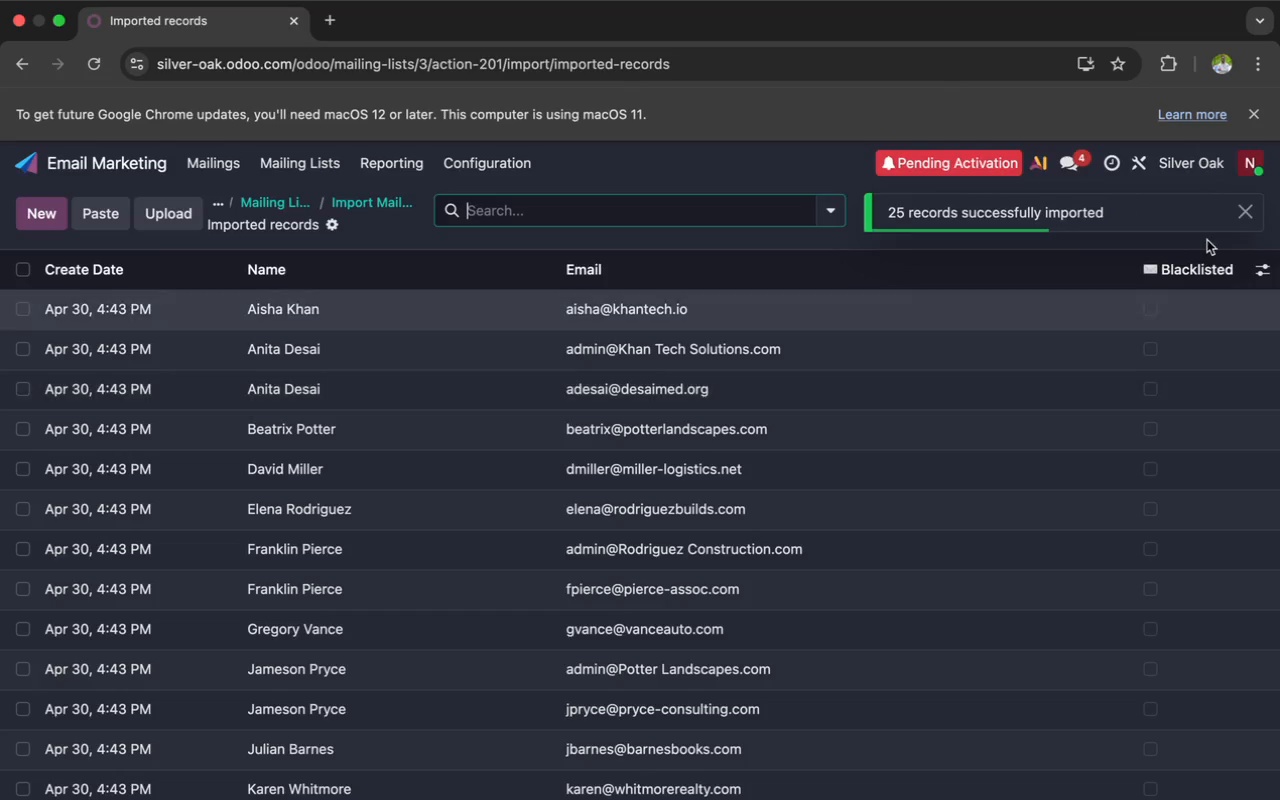 
left_click([1262, 265])
 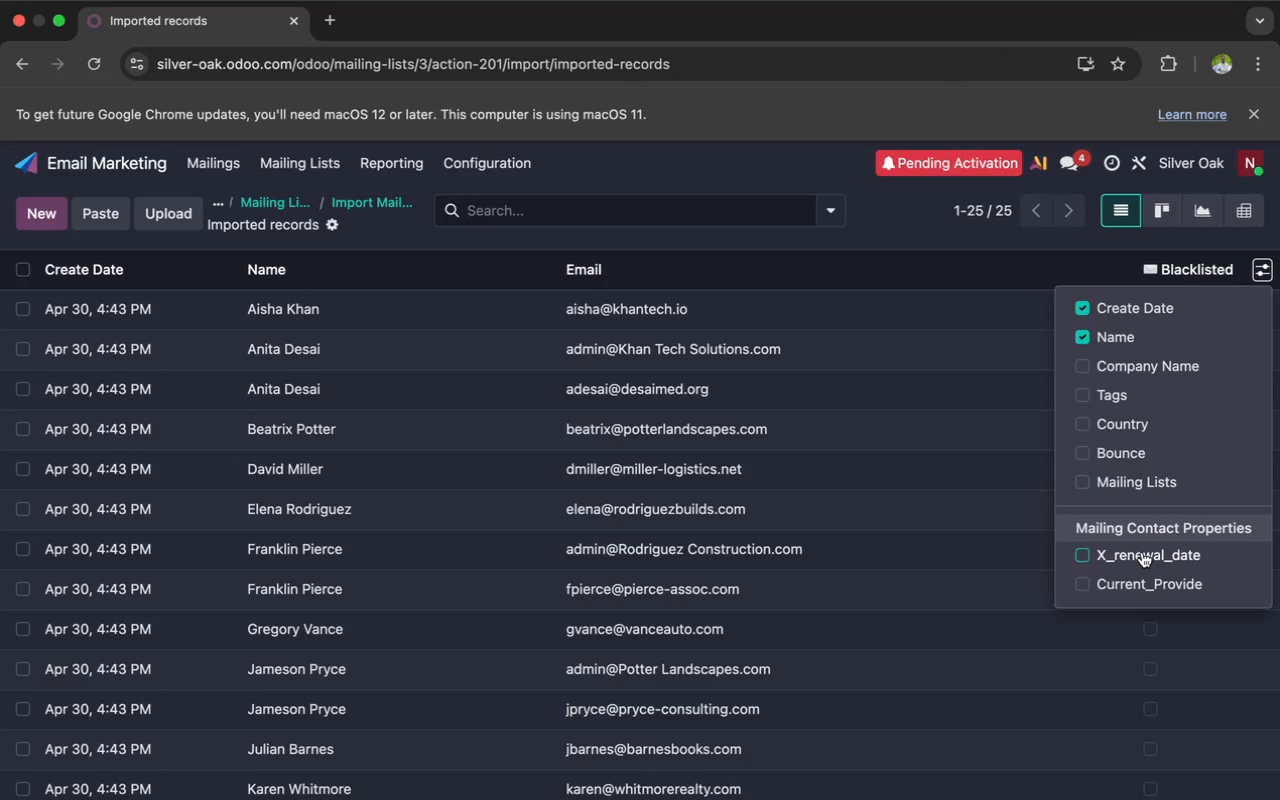 
left_click([1141, 552])
 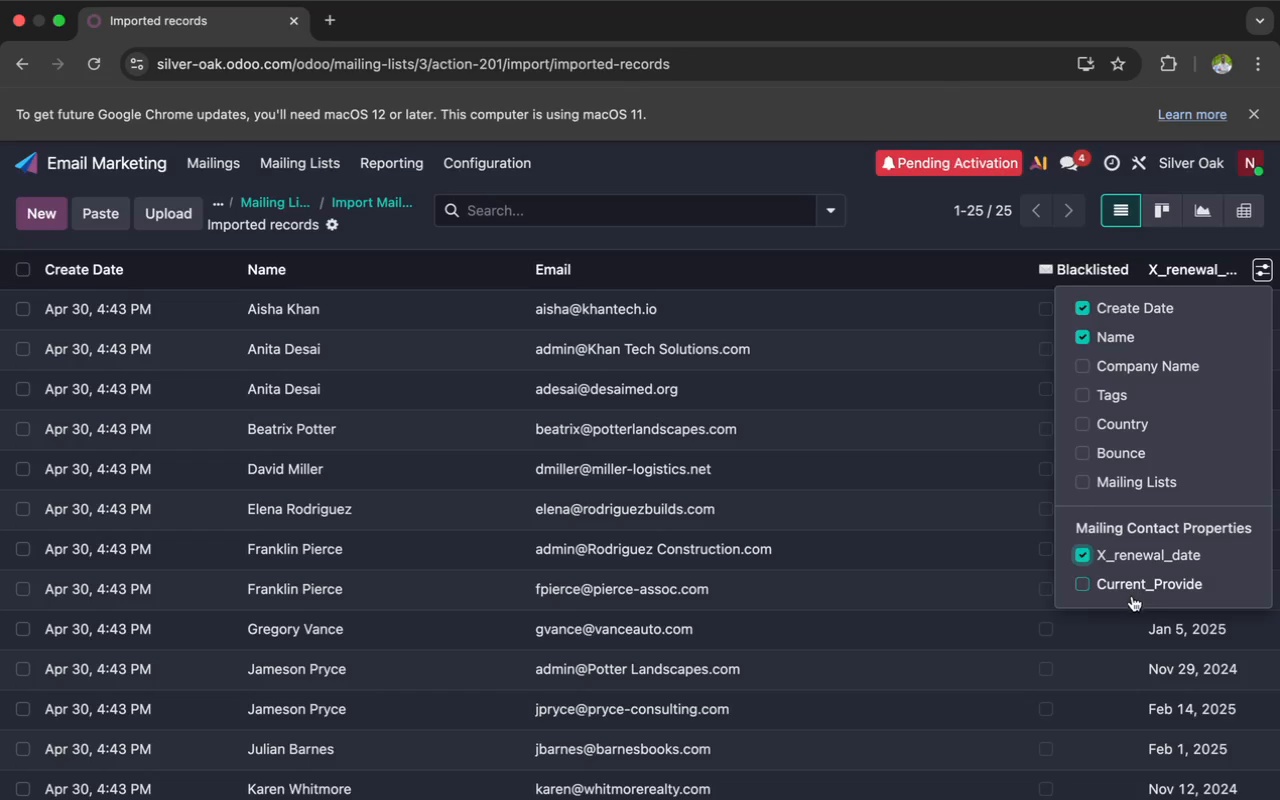 
left_click([1132, 586])
 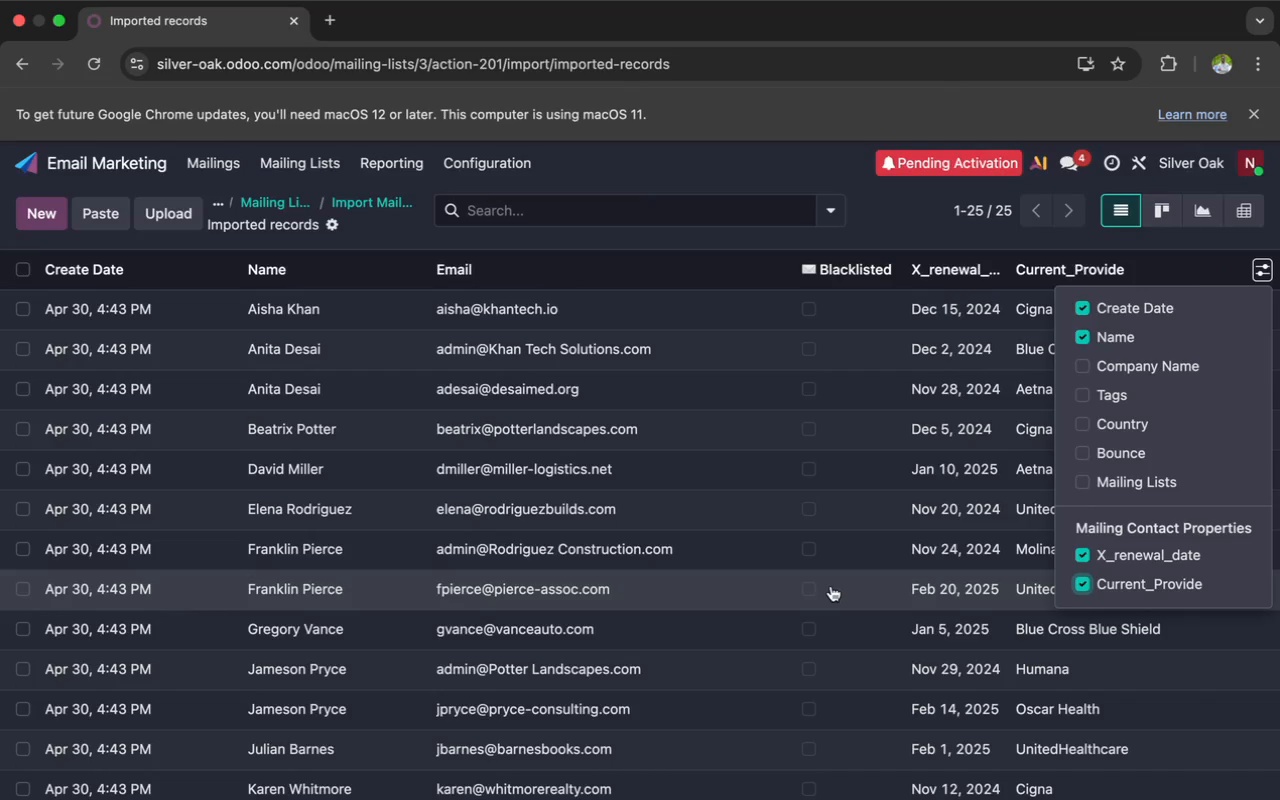 
left_click([832, 586])
 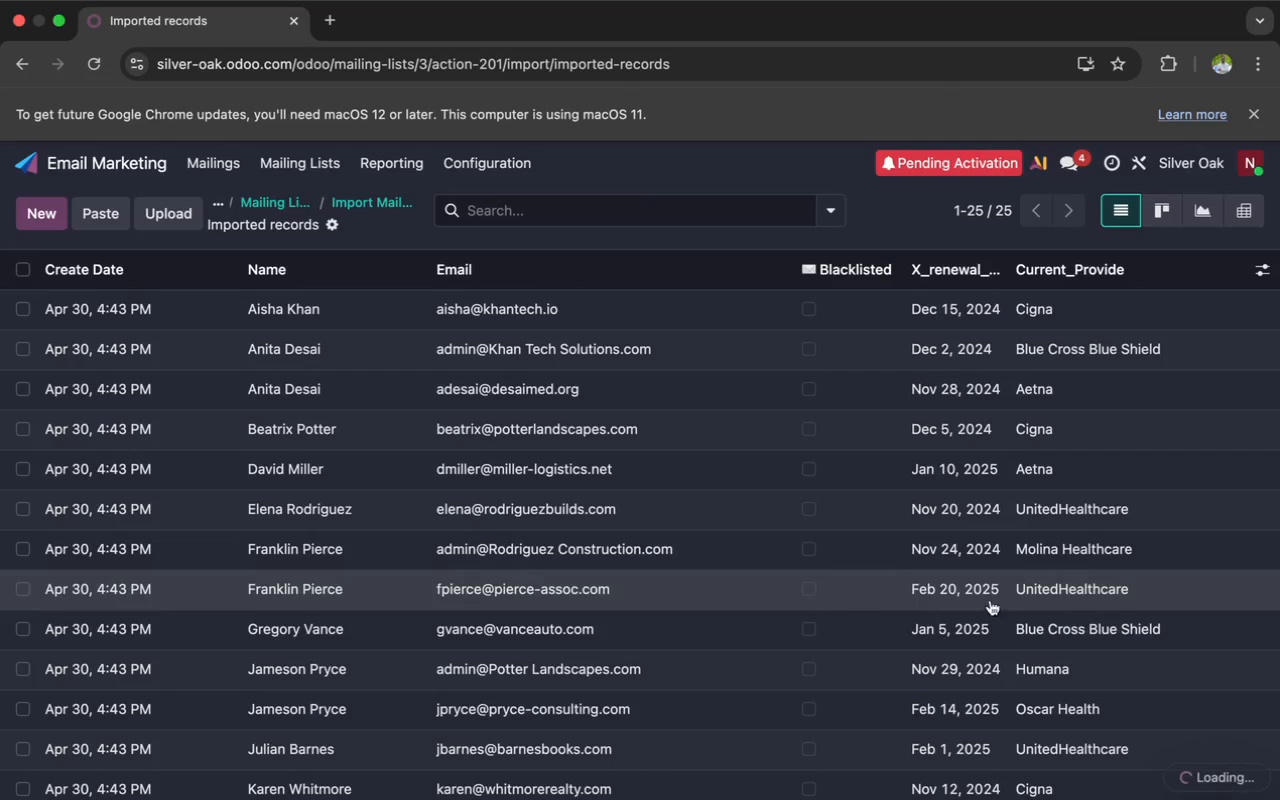 
mouse_move([1209, 685])
 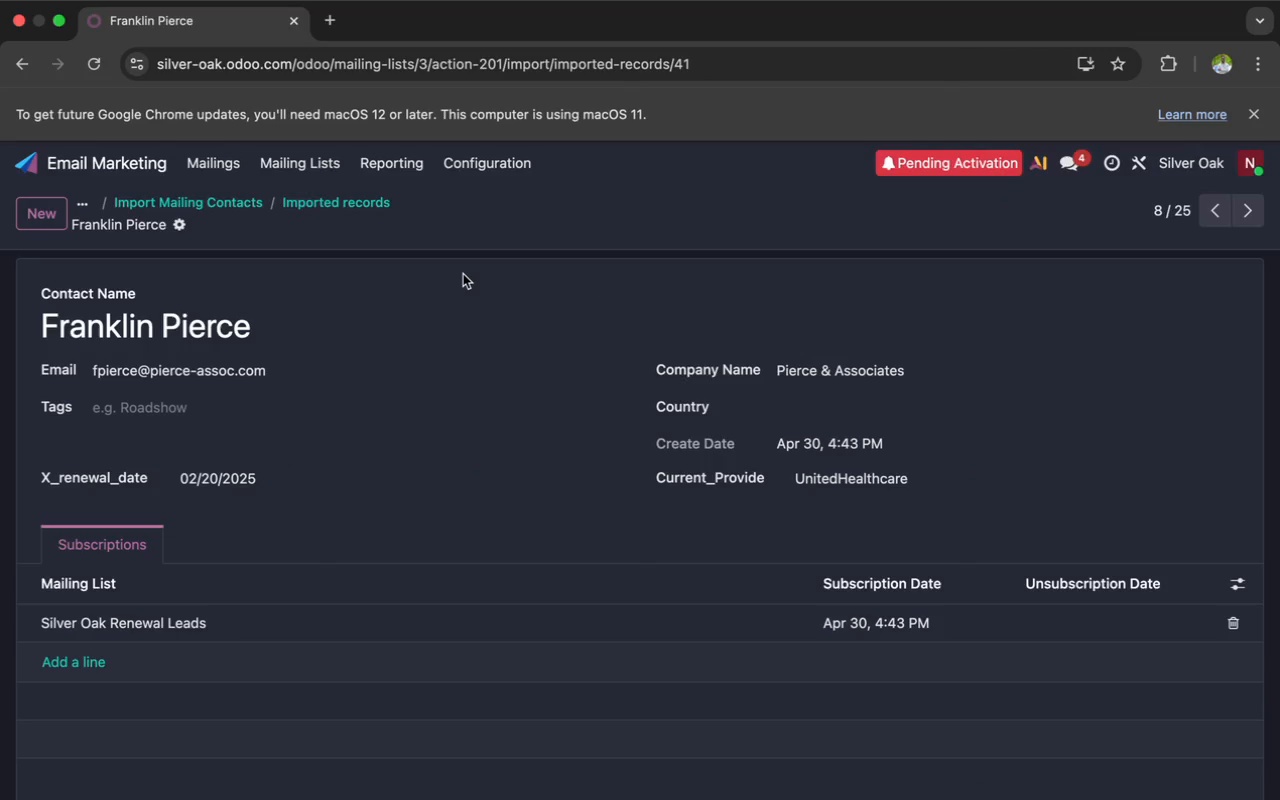 
scroll: coordinate [479, 389], scroll_direction: up, amount: 22.0
 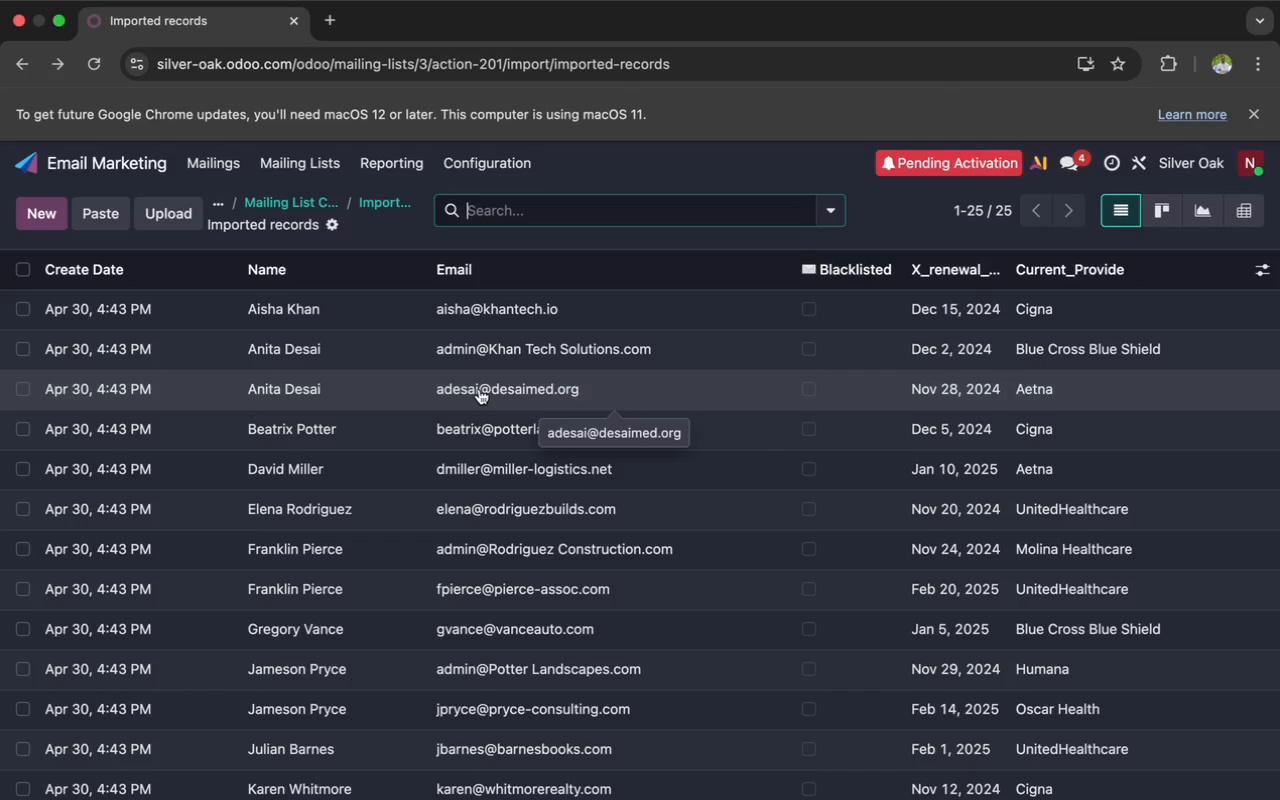 
wait(25.83)
 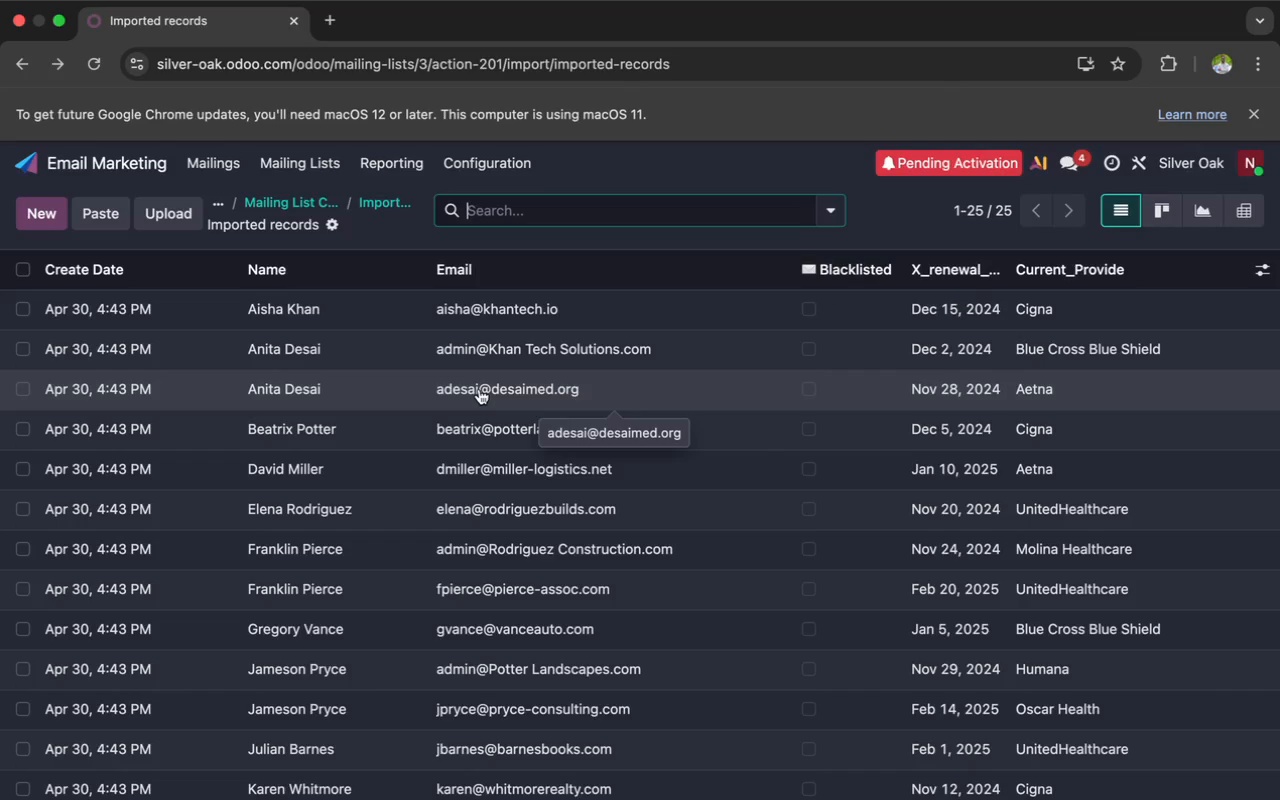 
left_click([223, 168])
 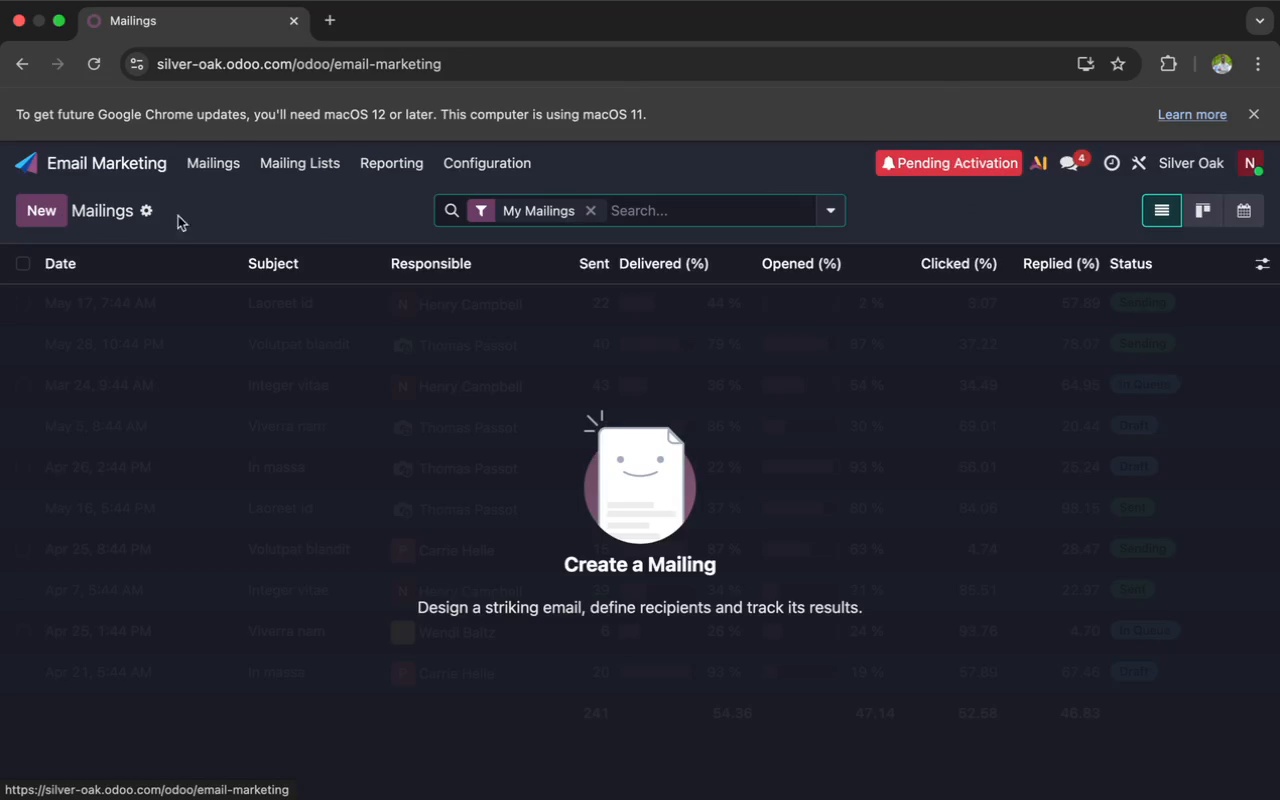 
left_click([43, 215])
 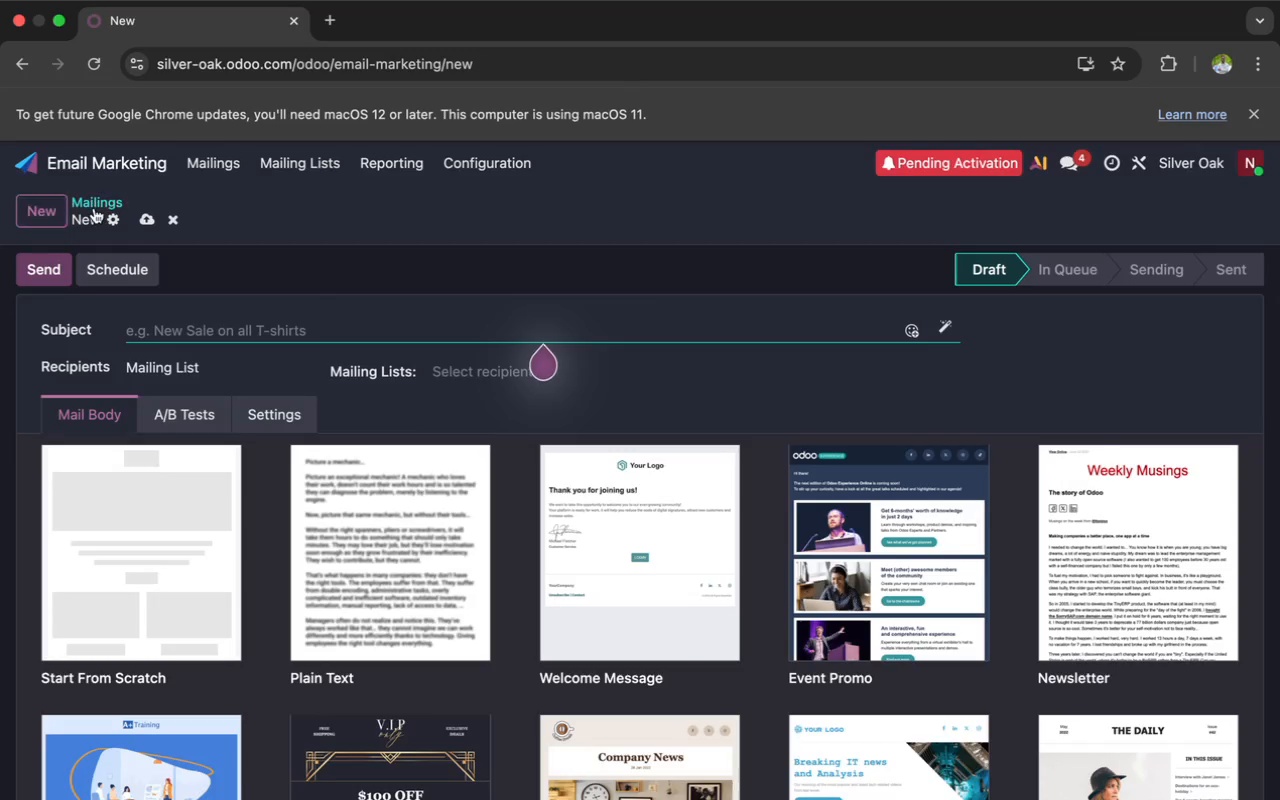 
wait(13.65)
 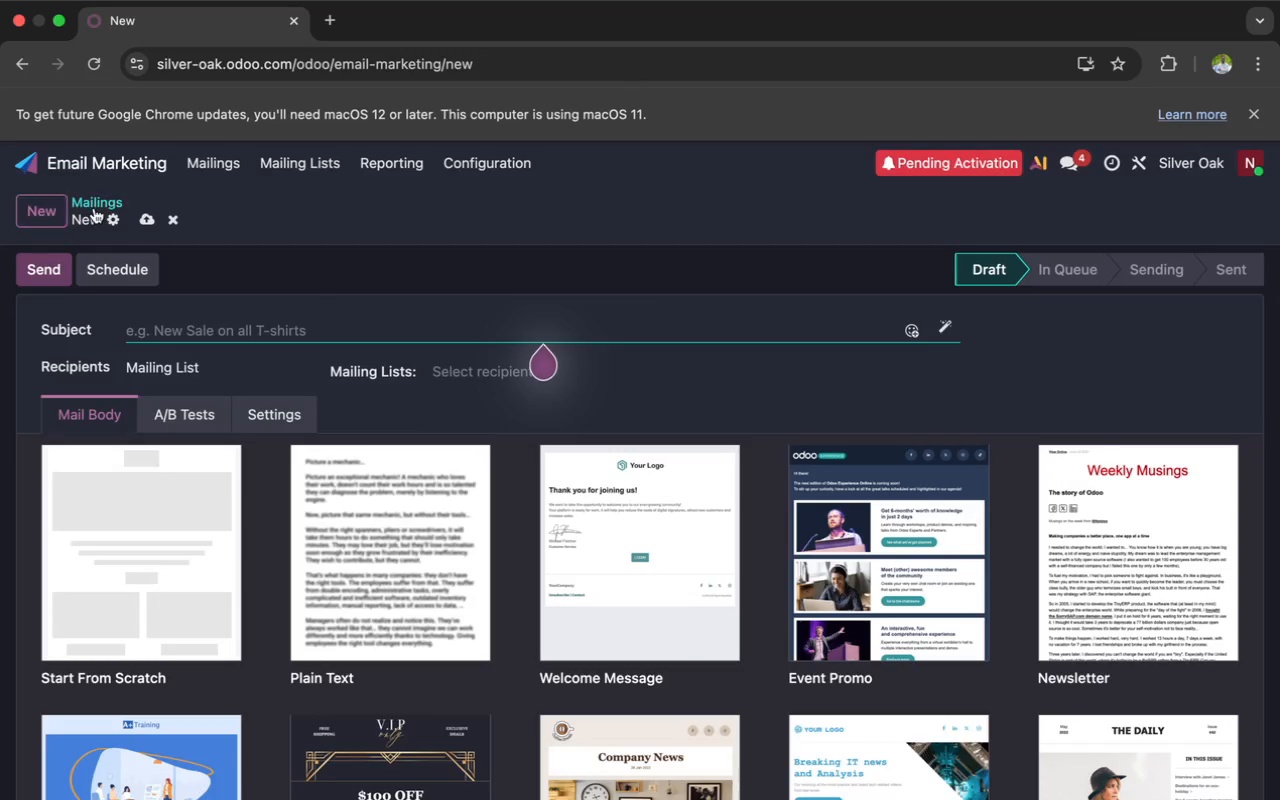 
mouse_move([406, 379])
 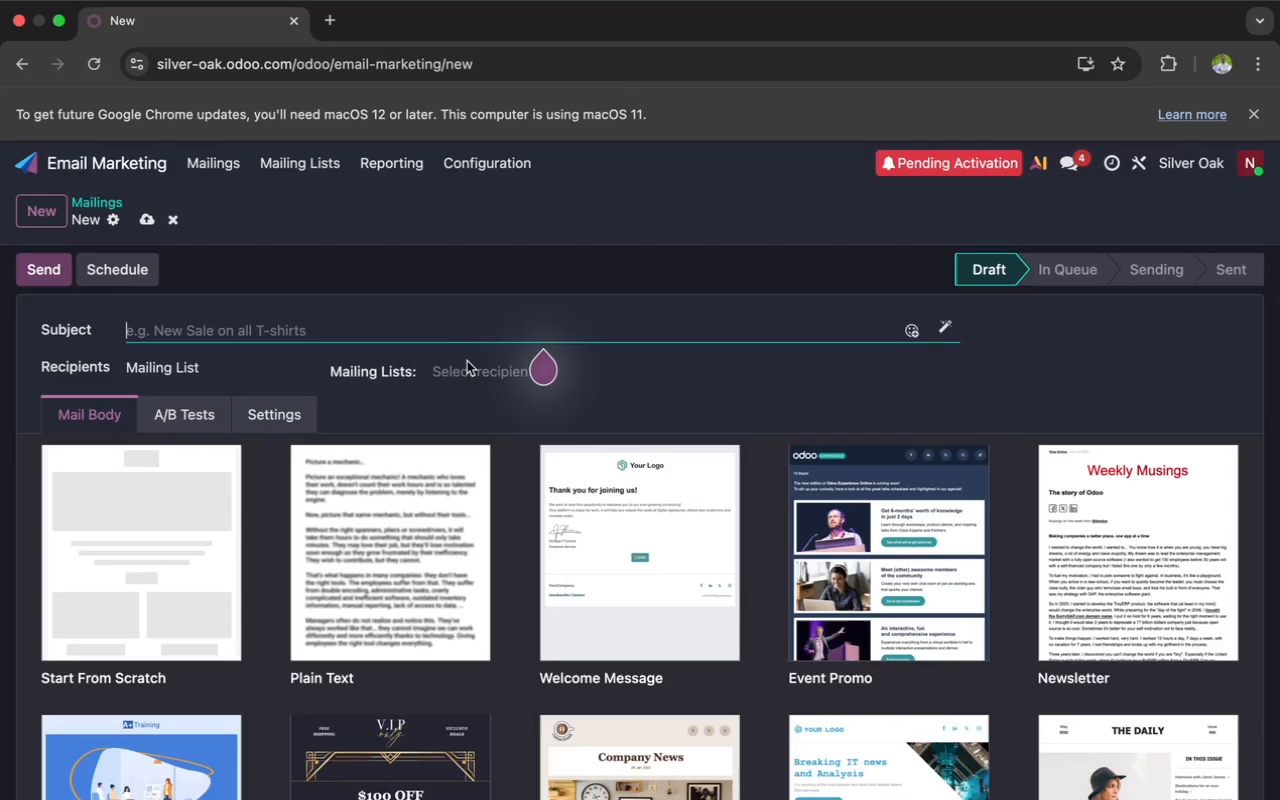 
left_click([467, 369])
 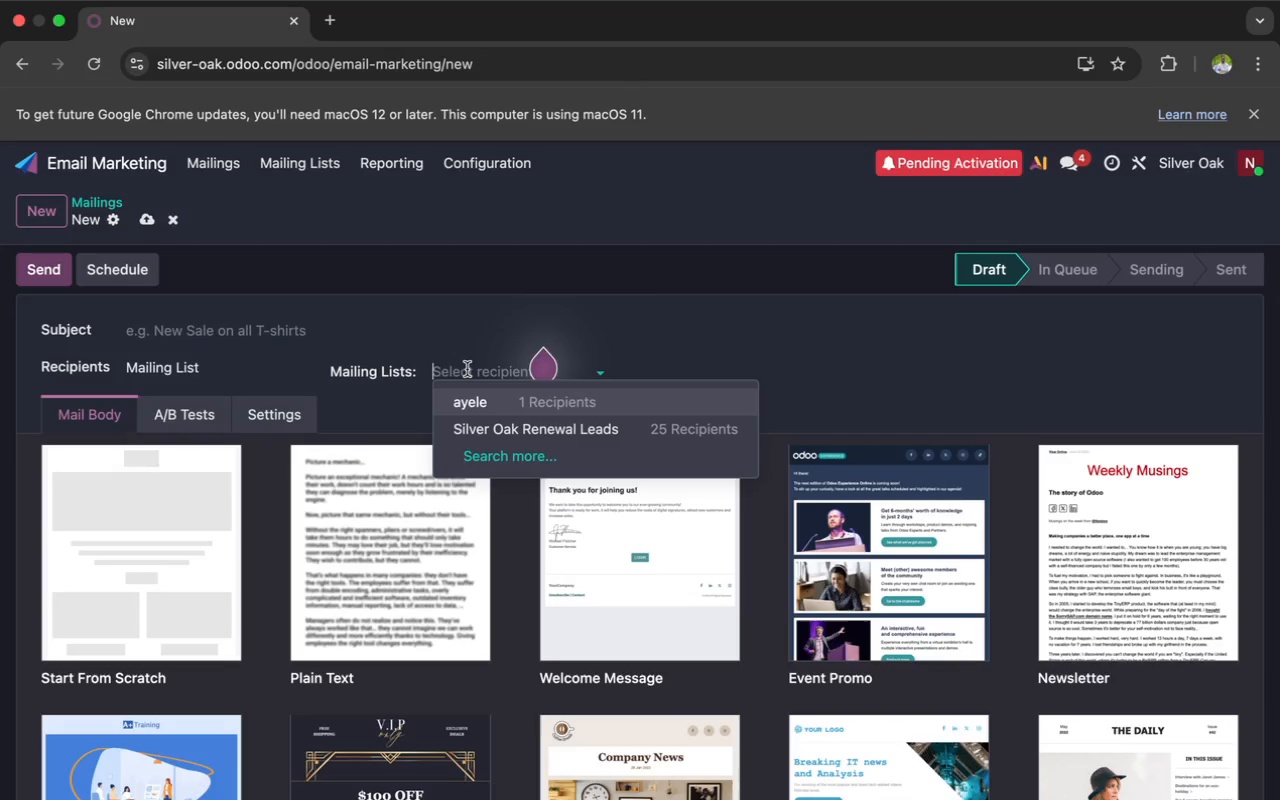 
left_click([502, 426])
 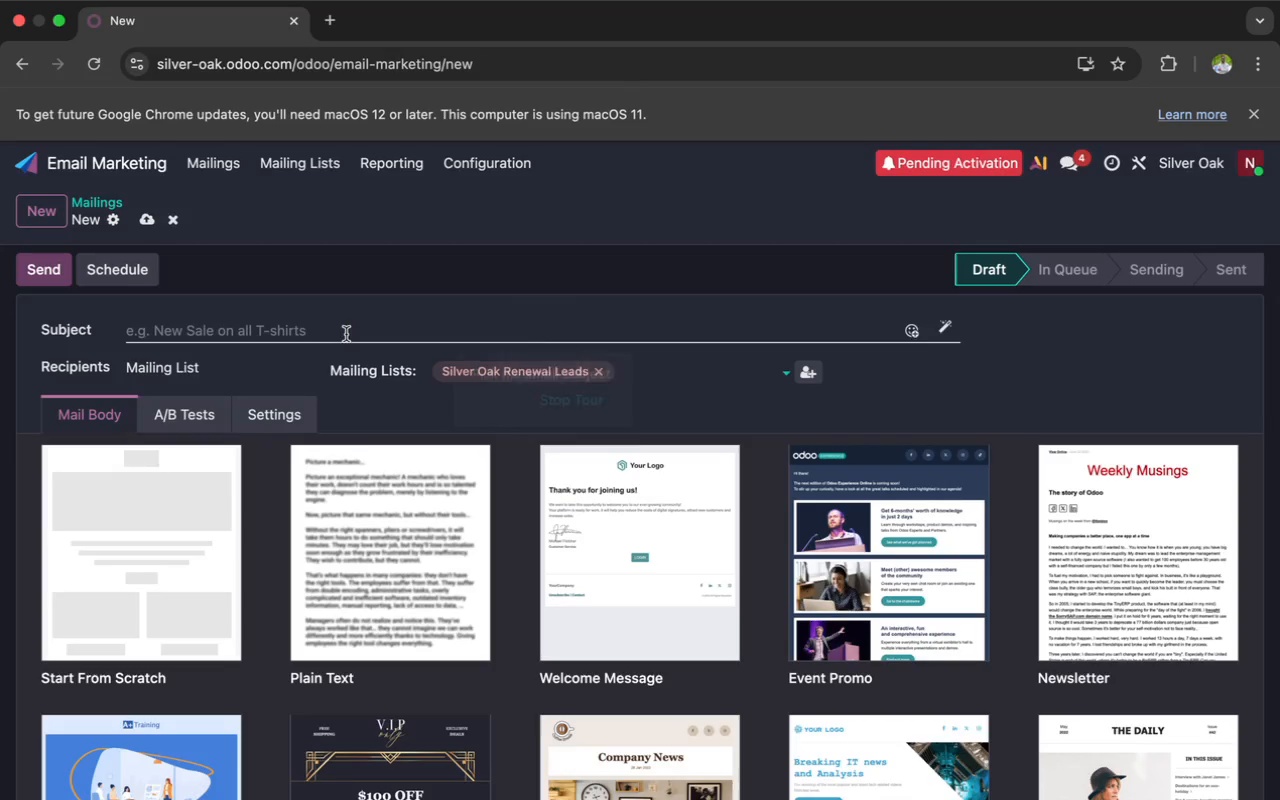 
left_click([297, 320])
 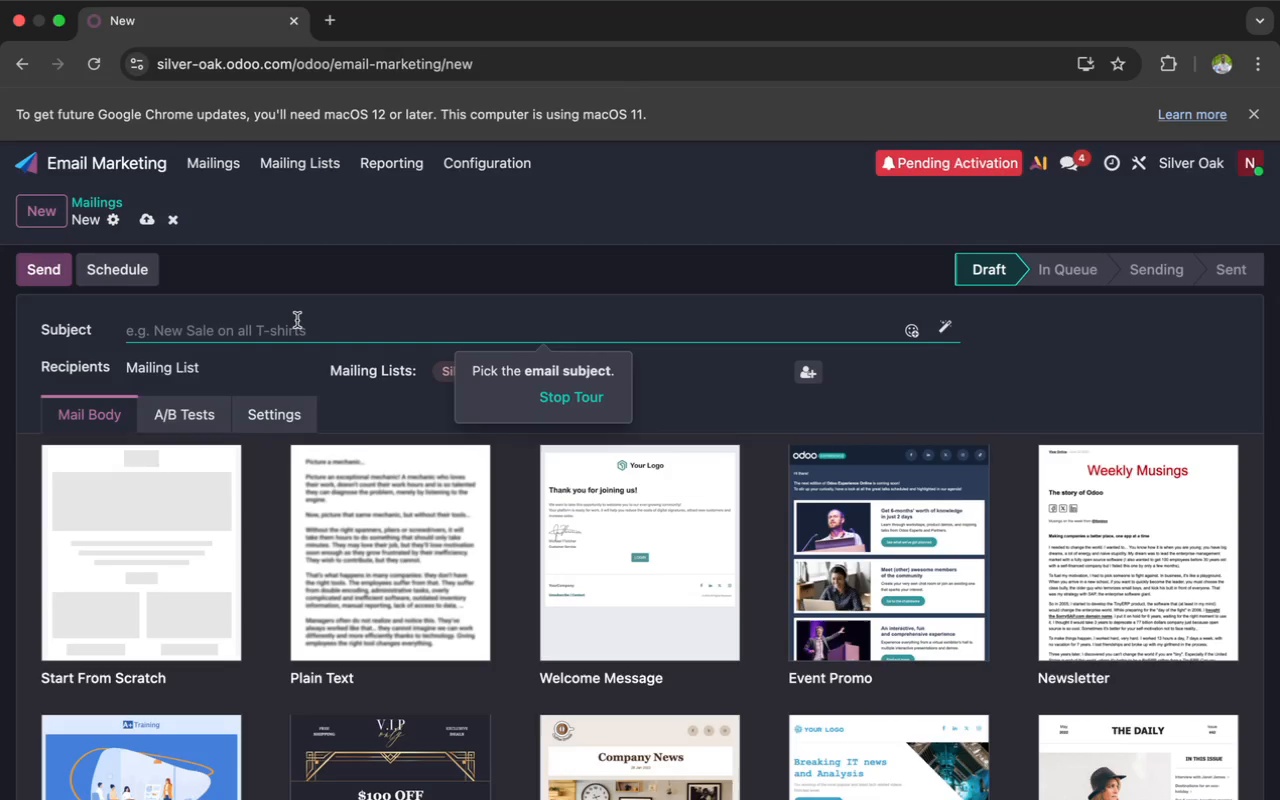 
wait(27.73)
 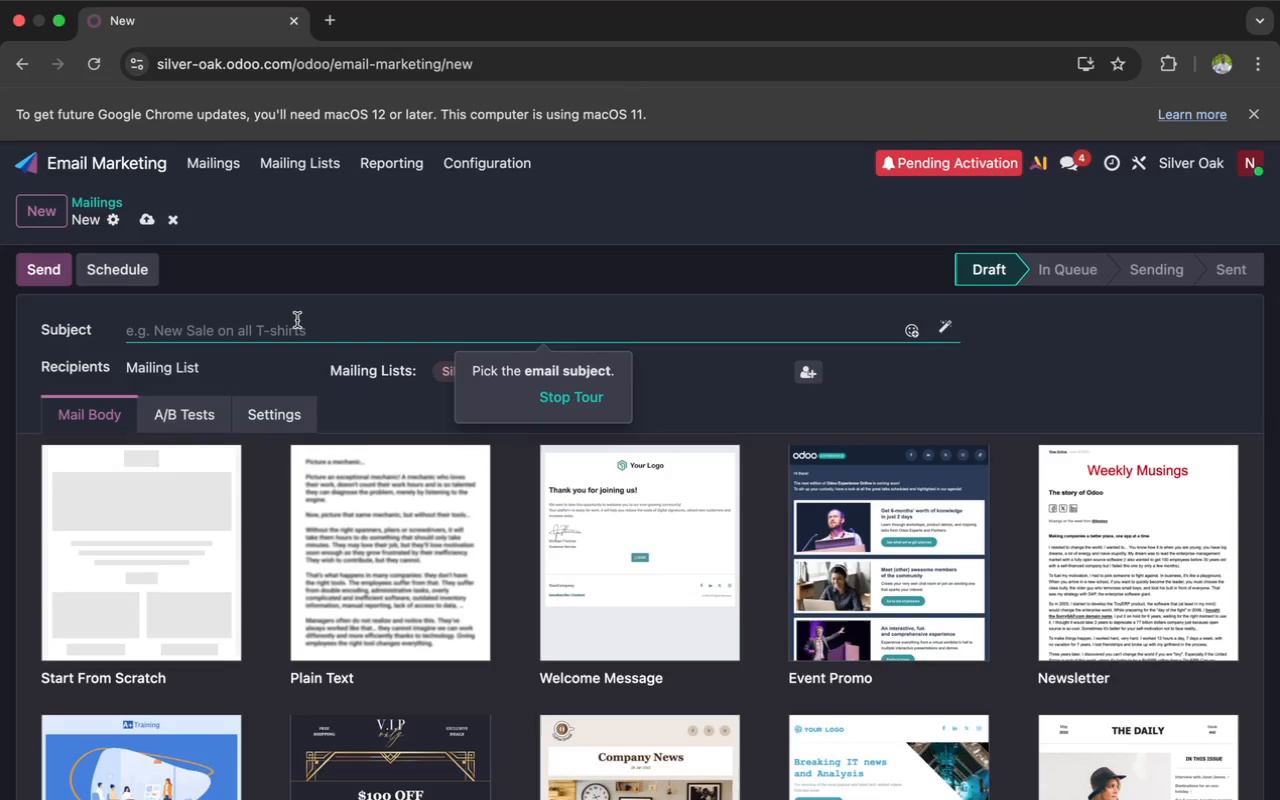 
left_click([176, 513])
 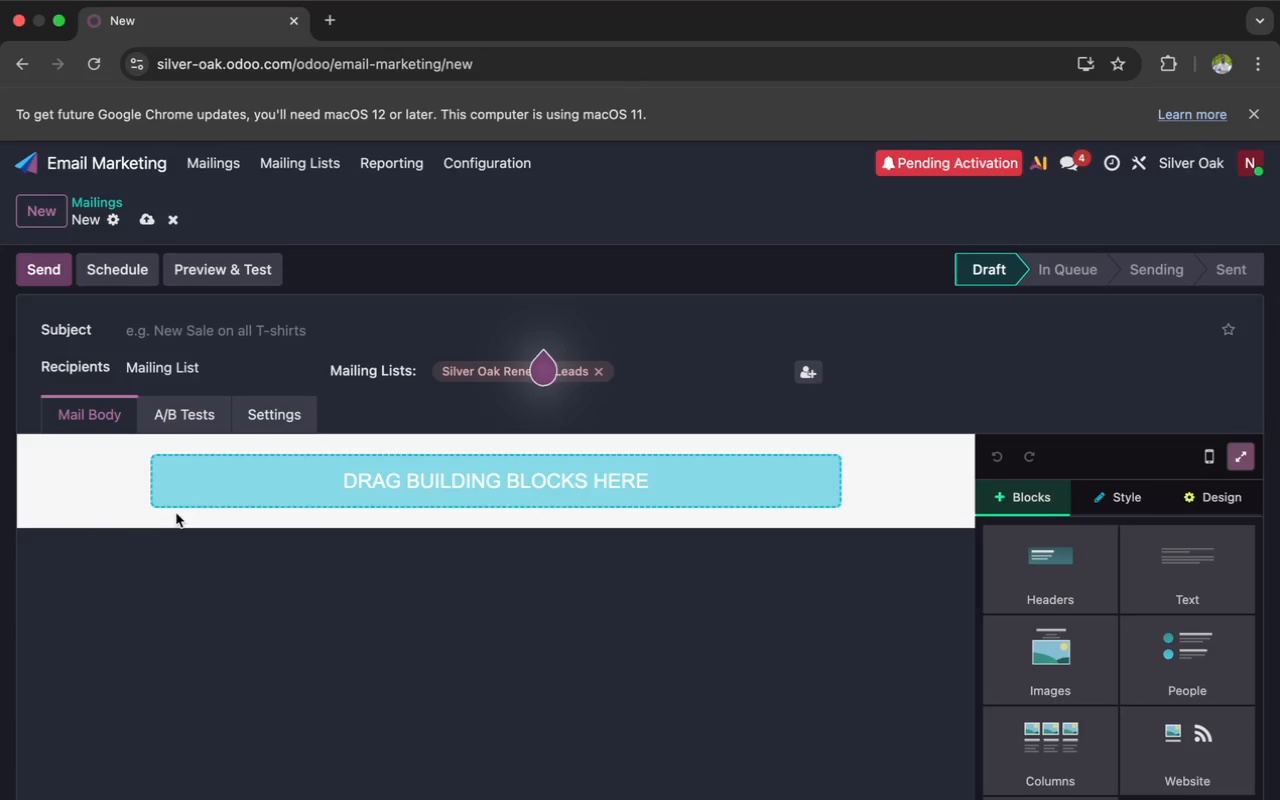 
wait(7.66)
 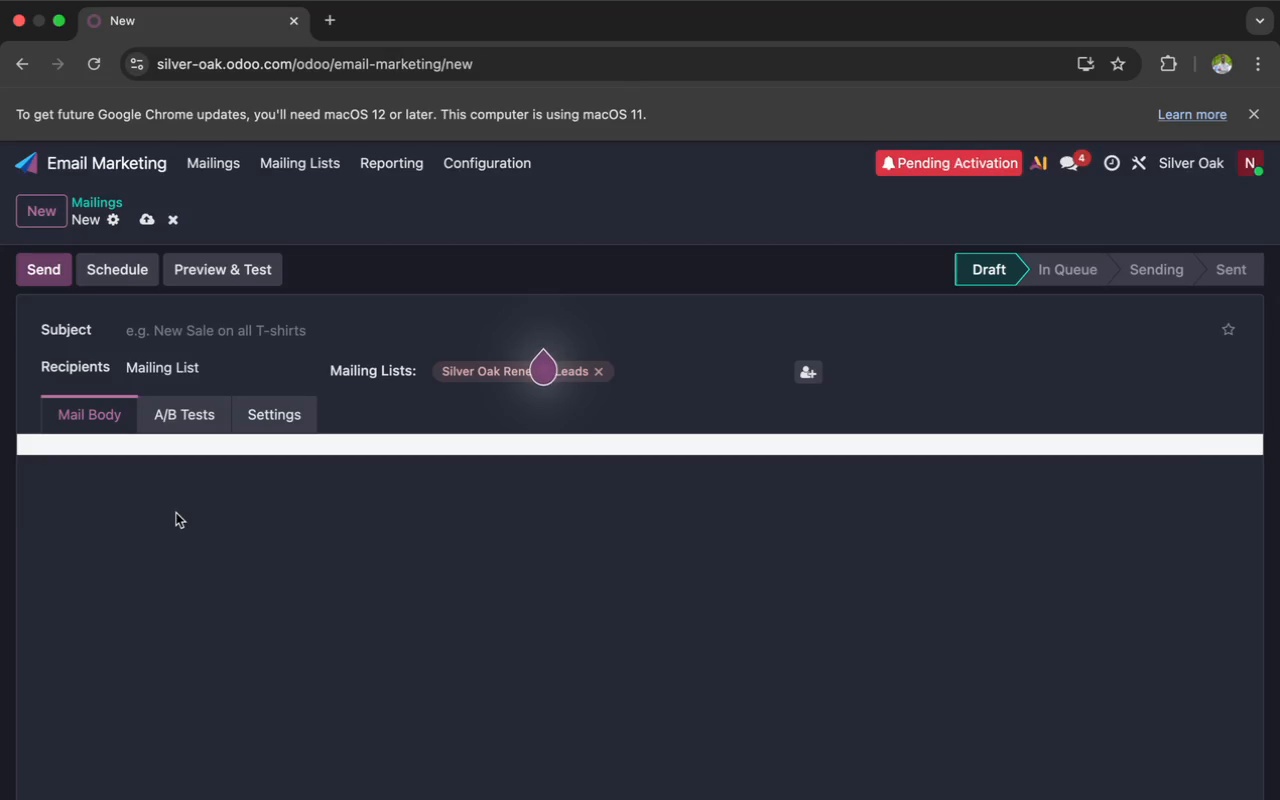 
left_click([1014, 567])
 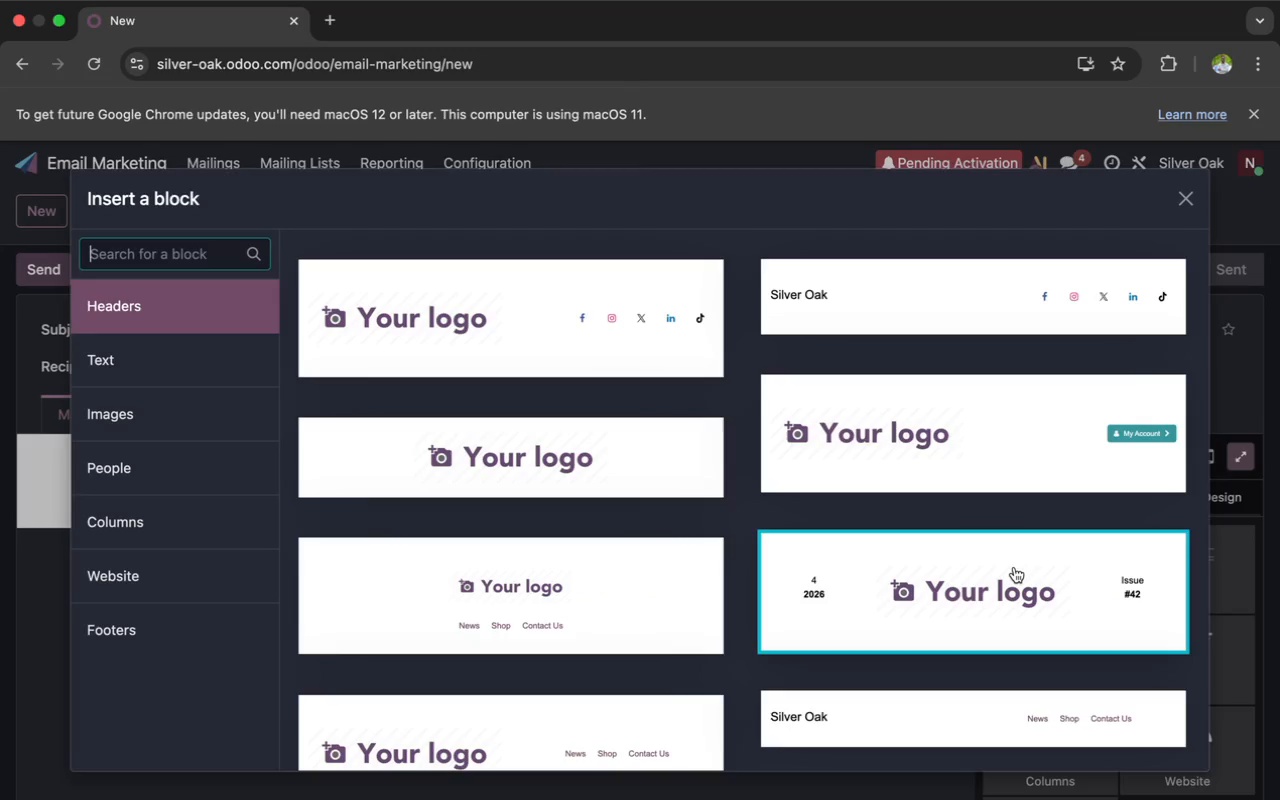 
wait(7.41)
 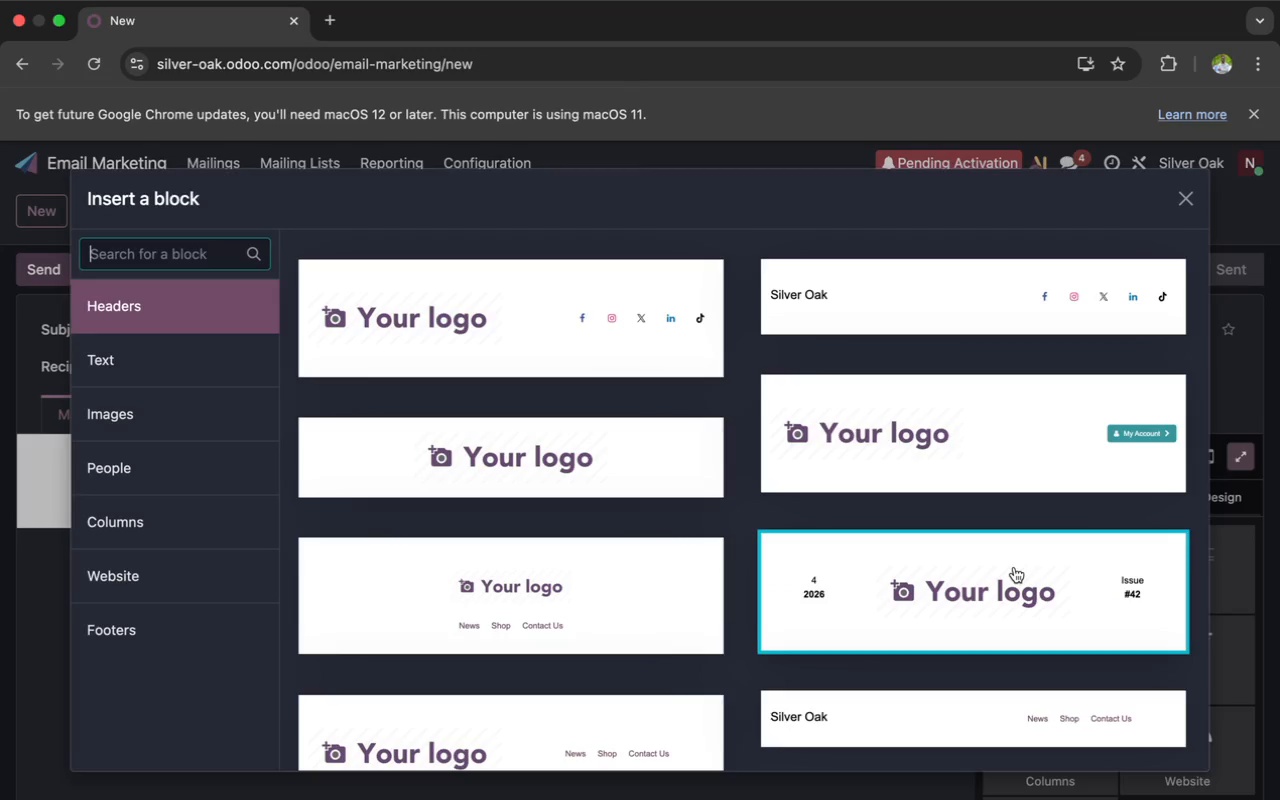 
left_click([623, 459])
 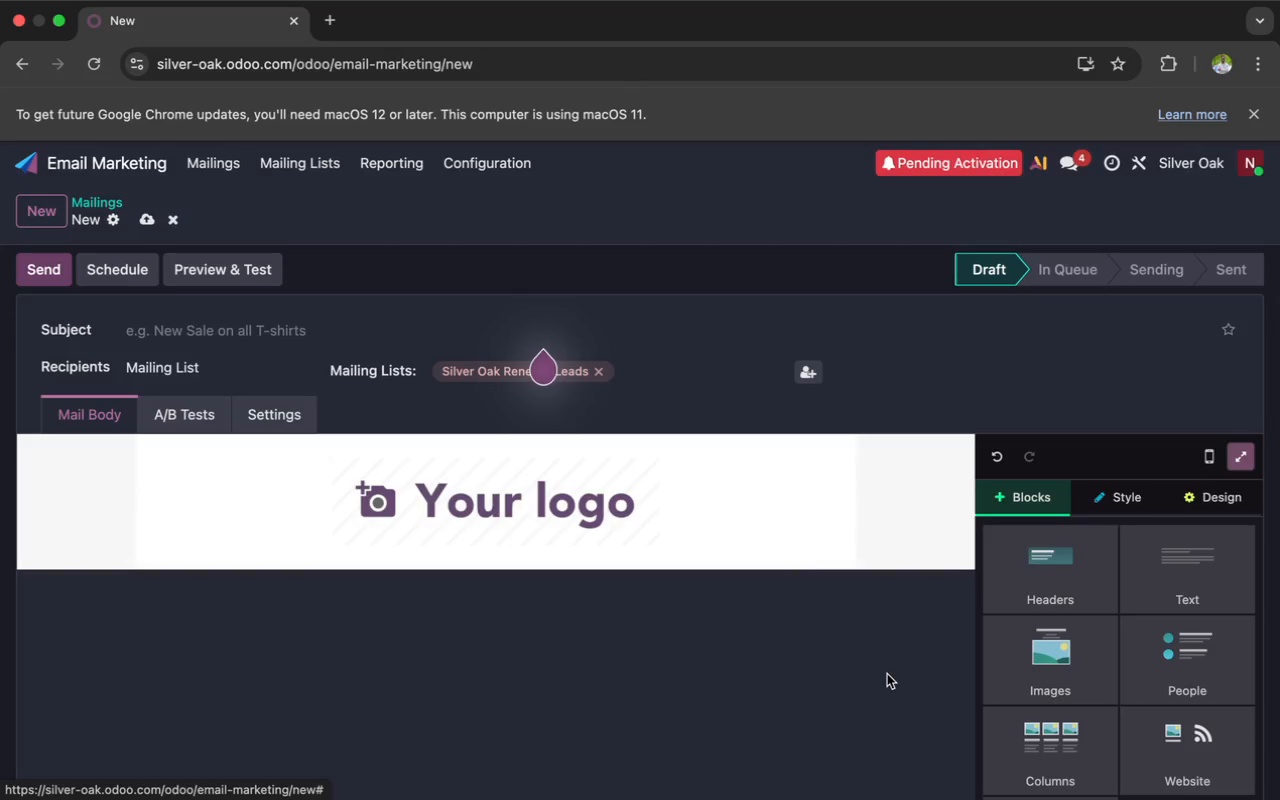 
wait(6.73)
 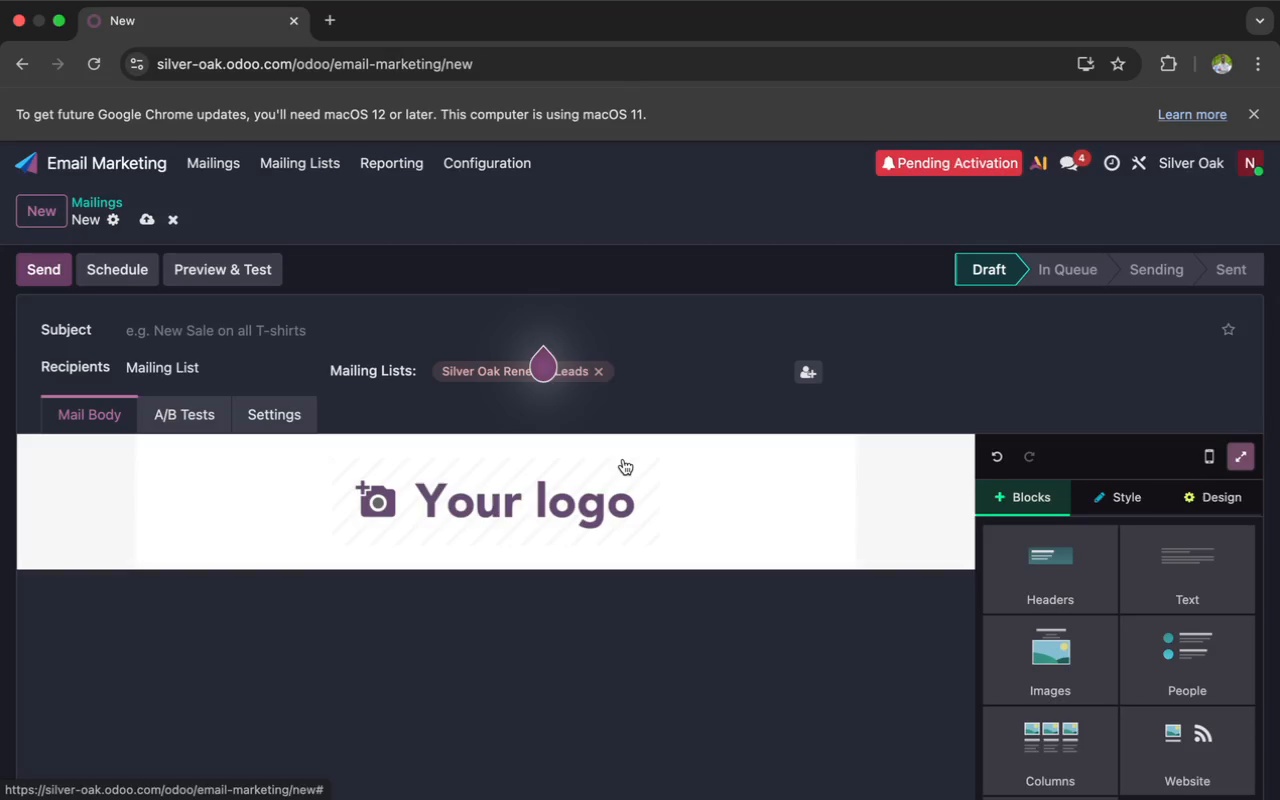 
left_click([1179, 578])
 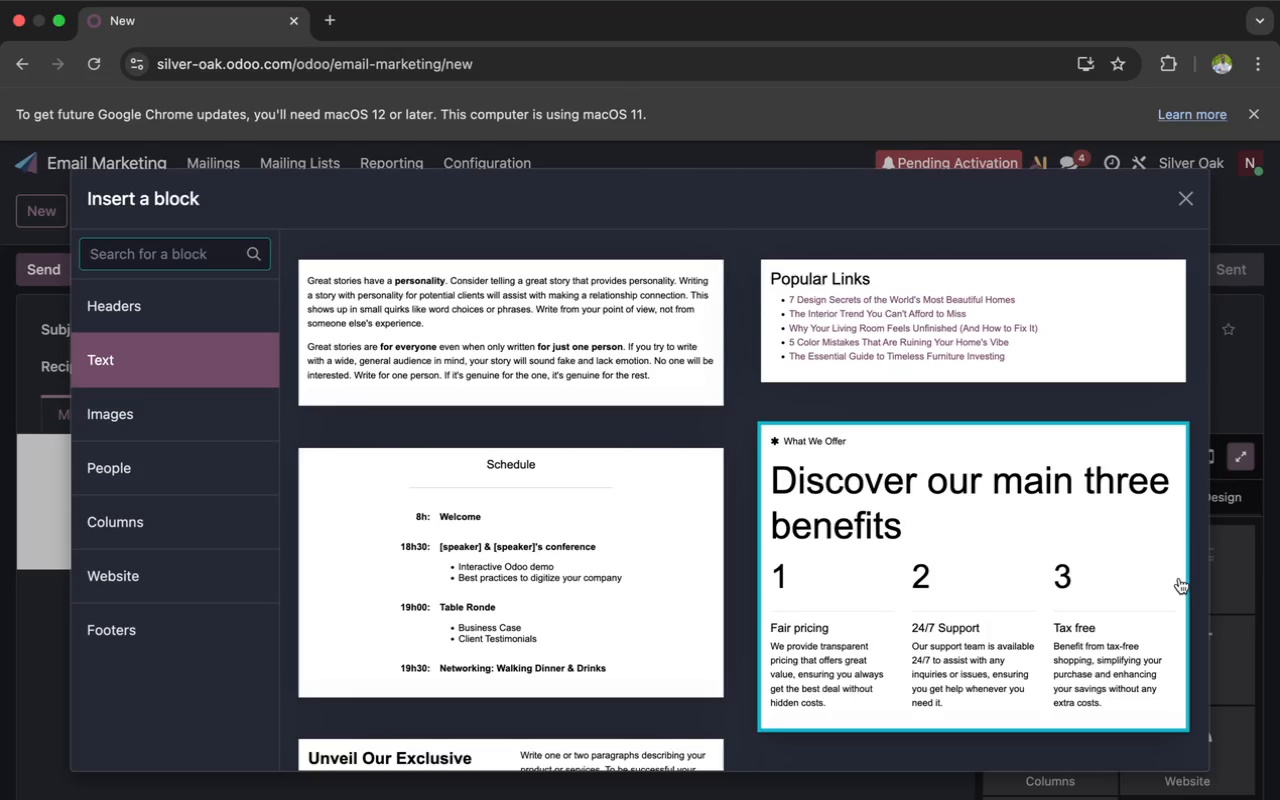 
wait(14.05)
 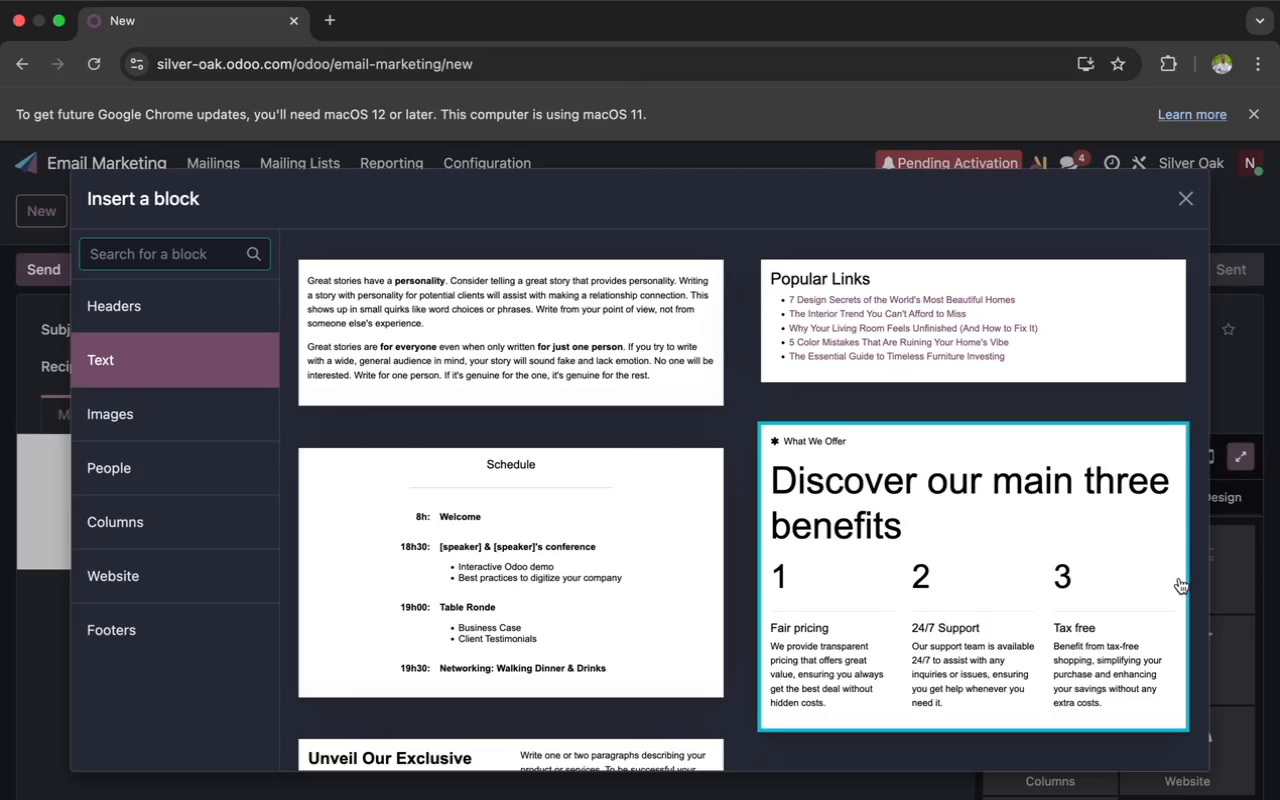 
scroll: coordinate [728, 541], scroll_direction: down, amount: 14.0
 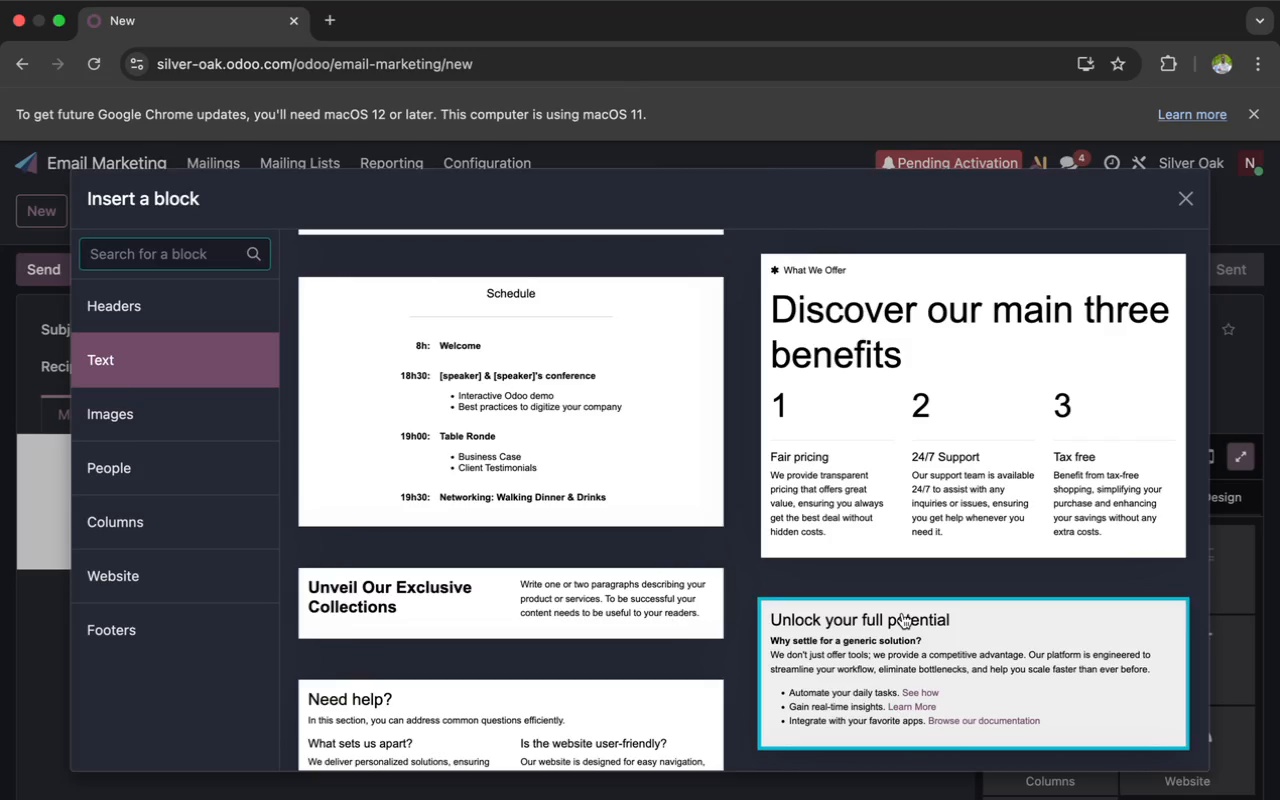 
wait(11.58)
 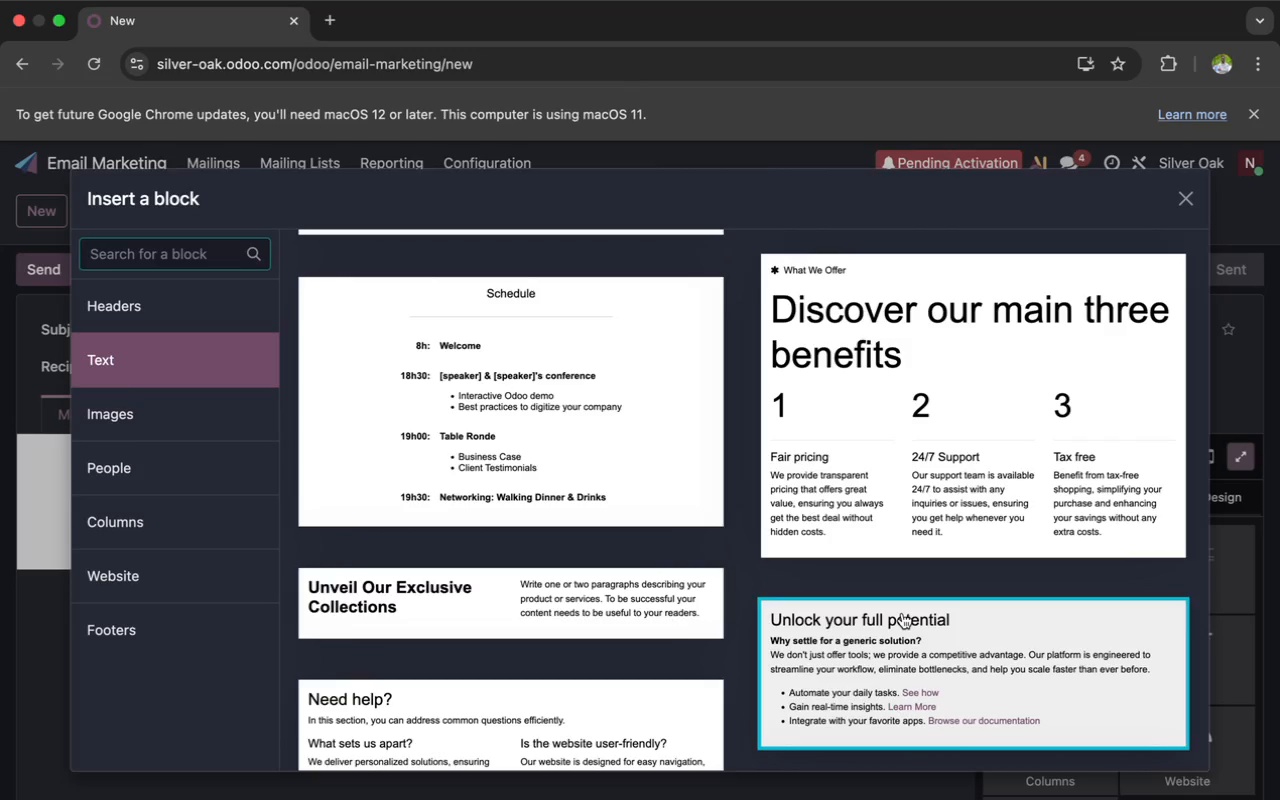 
left_click([902, 613])
 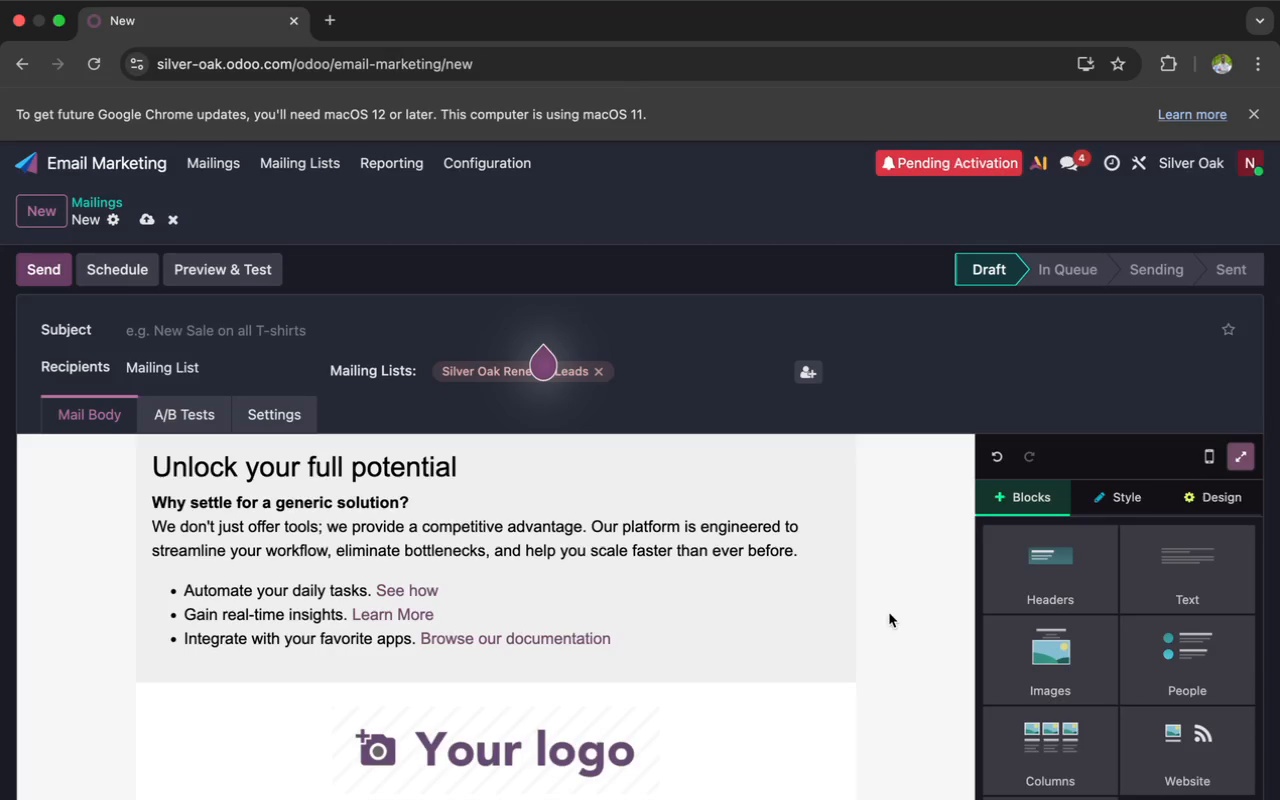 
wait(9.3)
 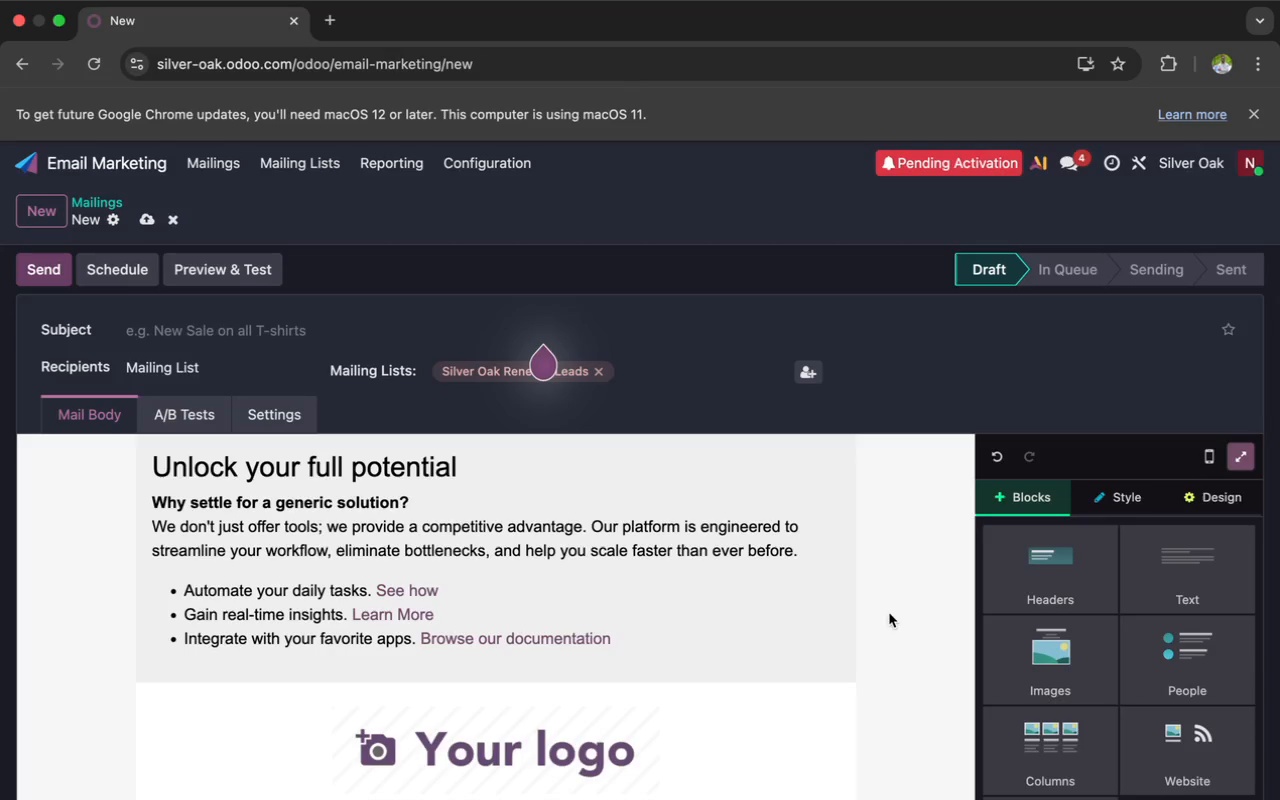 
mouse_move([1044, 708])
 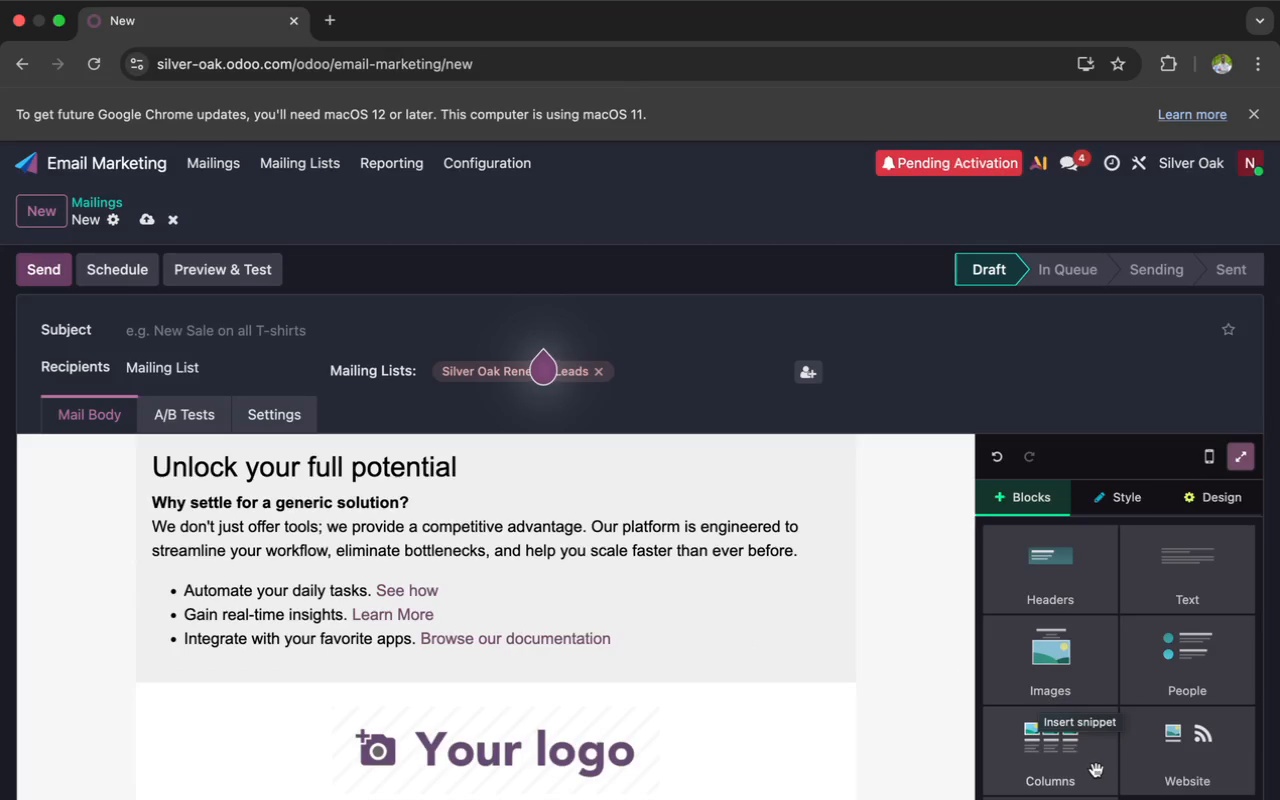 
scroll: coordinate [1096, 770], scroll_direction: down, amount: 24.0
 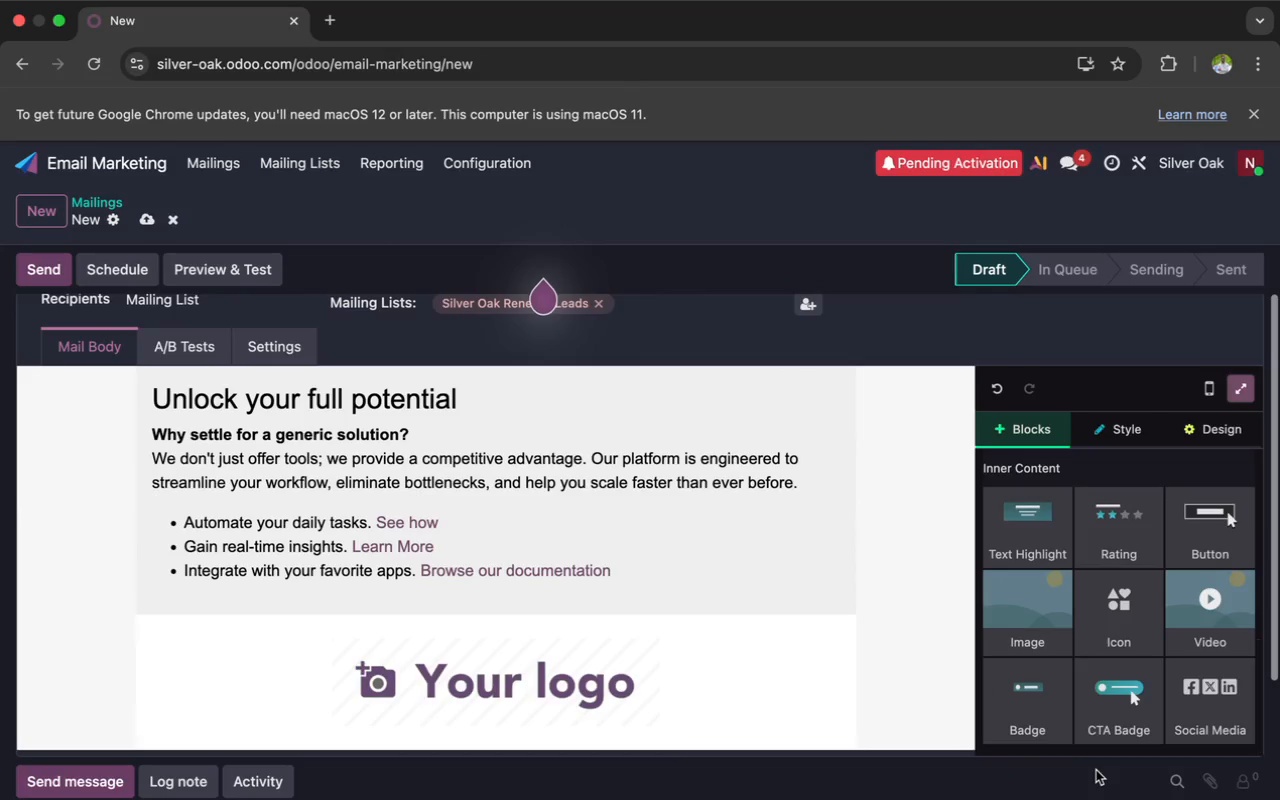 
left_click_drag(start_coordinate=[1117, 721], to_coordinate=[744, 700])
 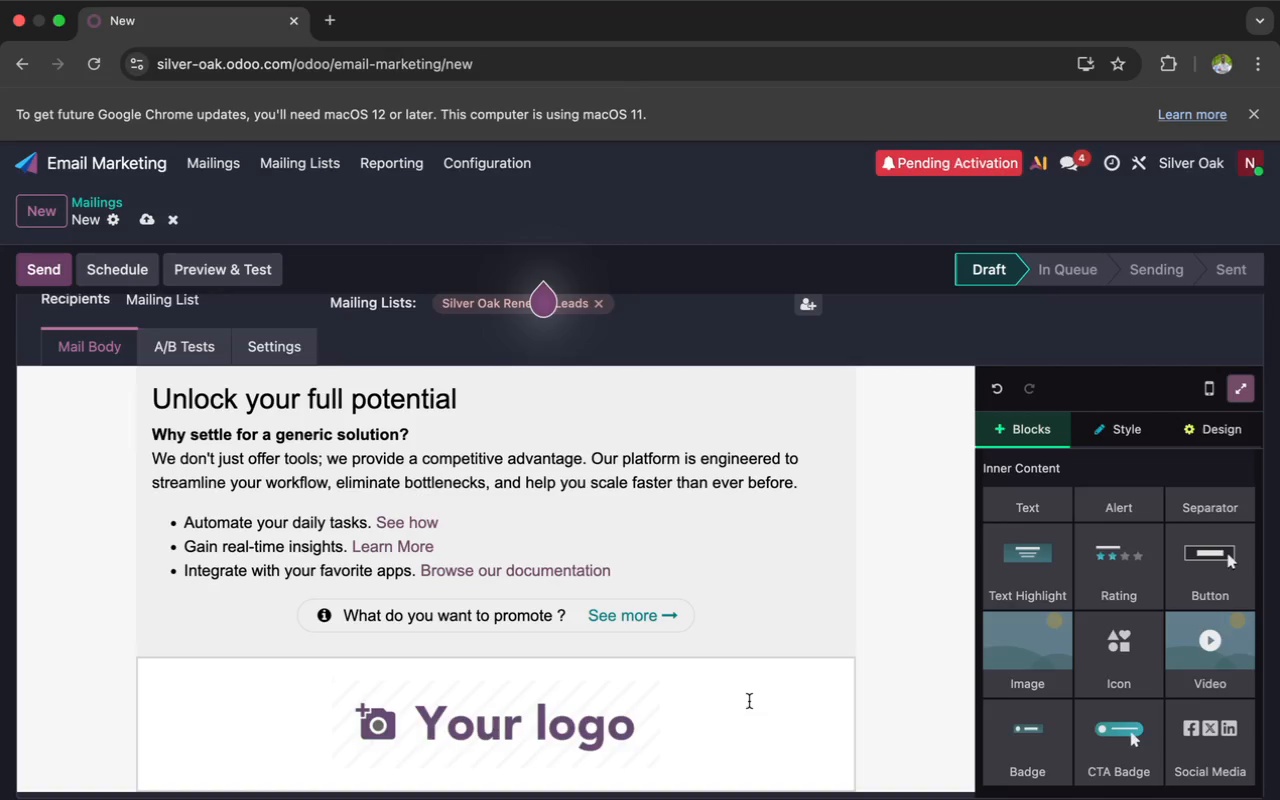 
left_click_drag(start_coordinate=[716, 723], to_coordinate=[670, 536])
 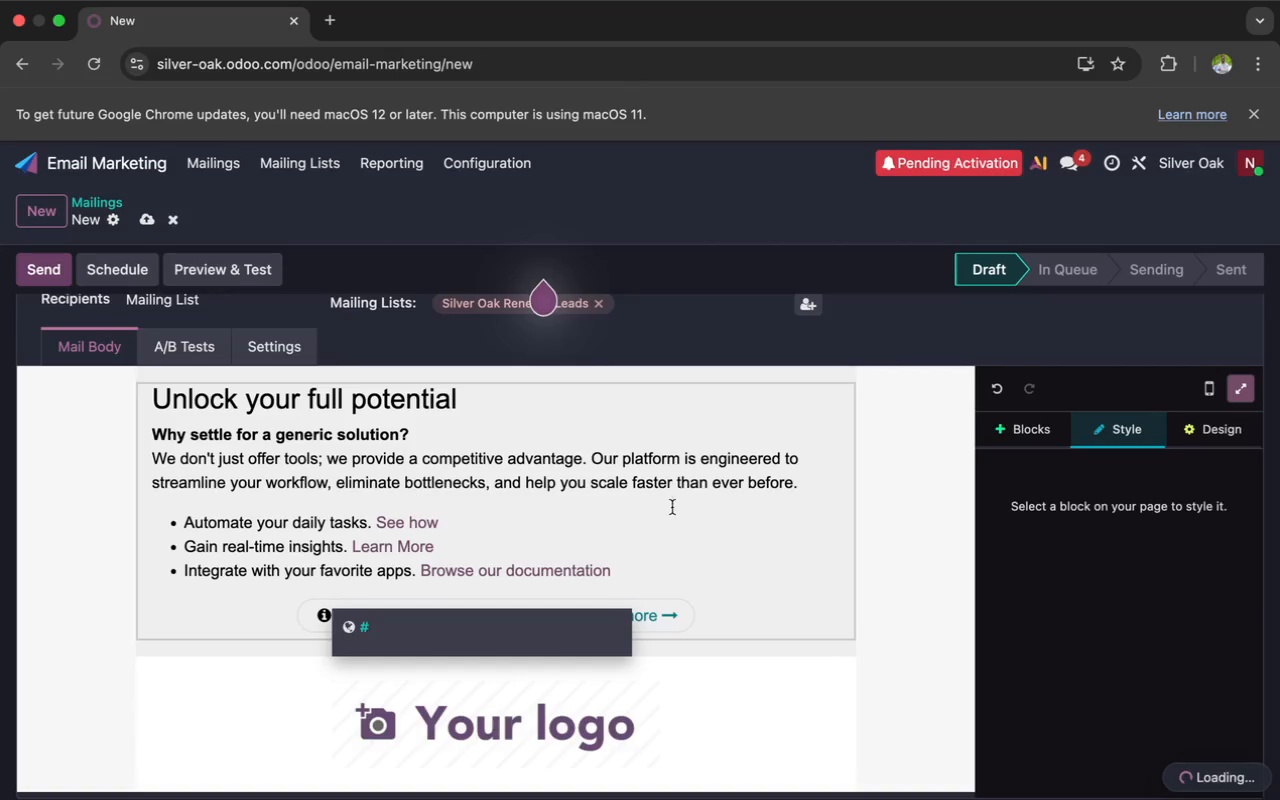 
left_click([715, 614])
 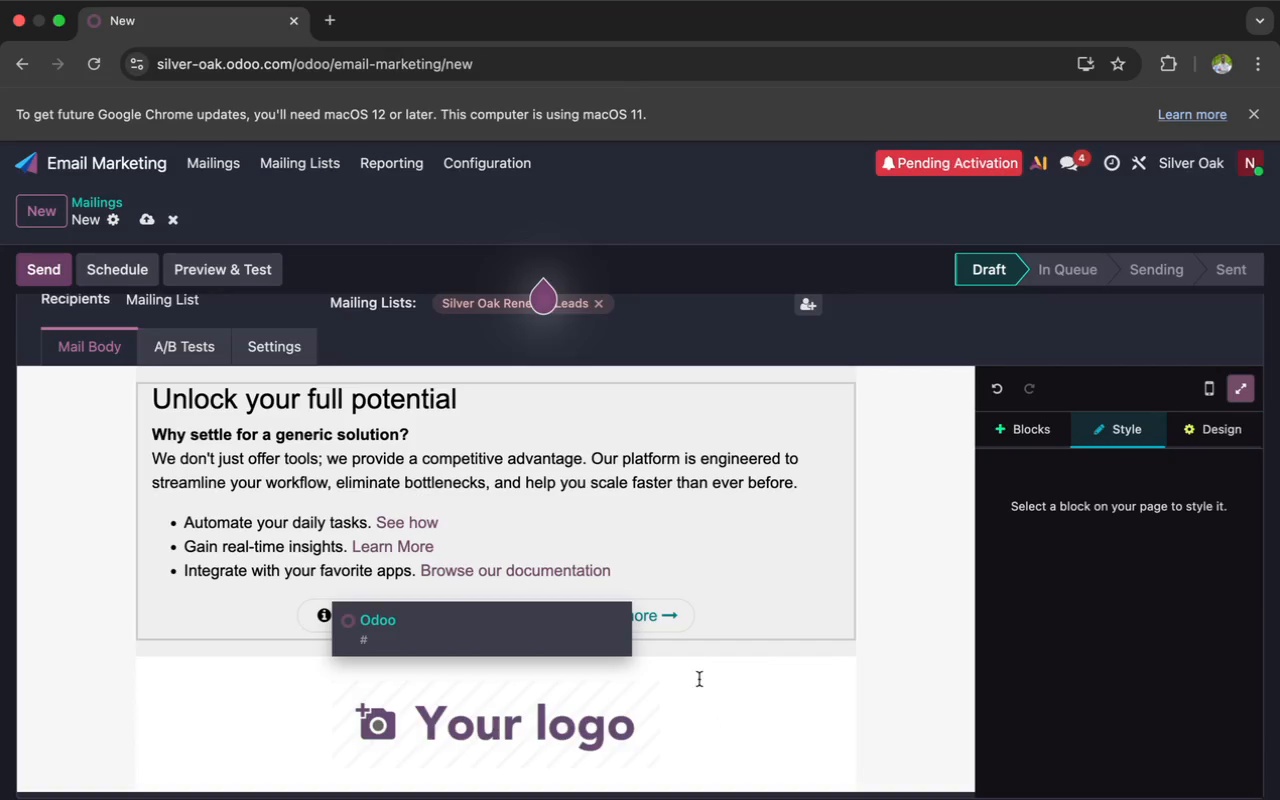 
left_click([701, 695])
 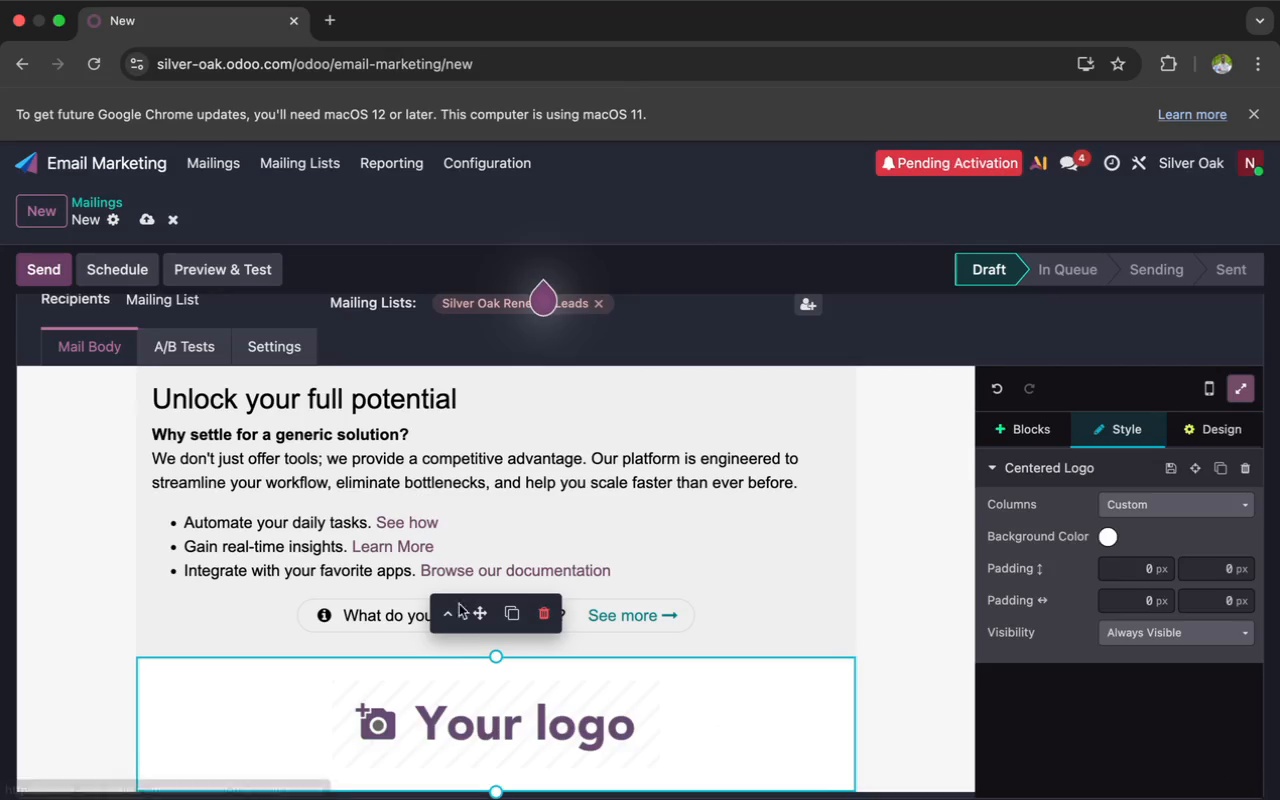 
left_click_drag(start_coordinate=[480, 612], to_coordinate=[471, 472])
 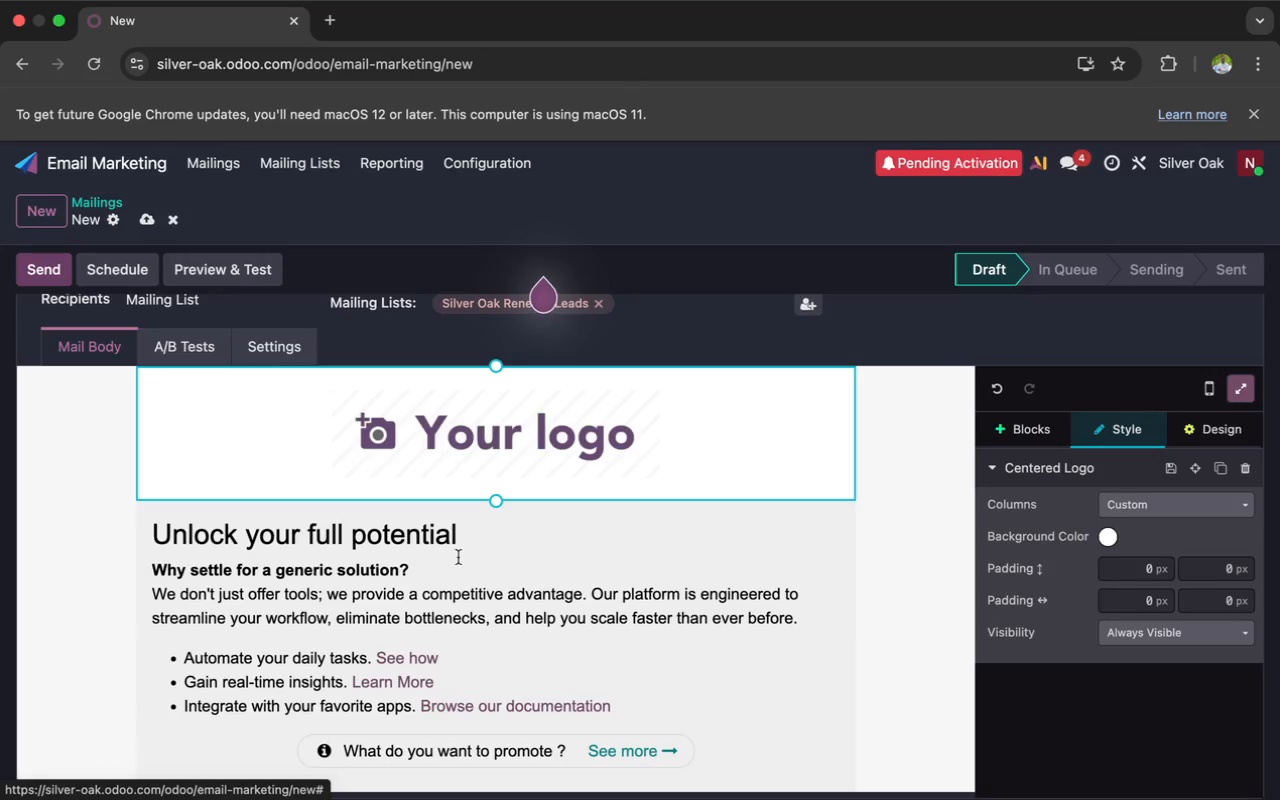 
left_click([447, 604])
 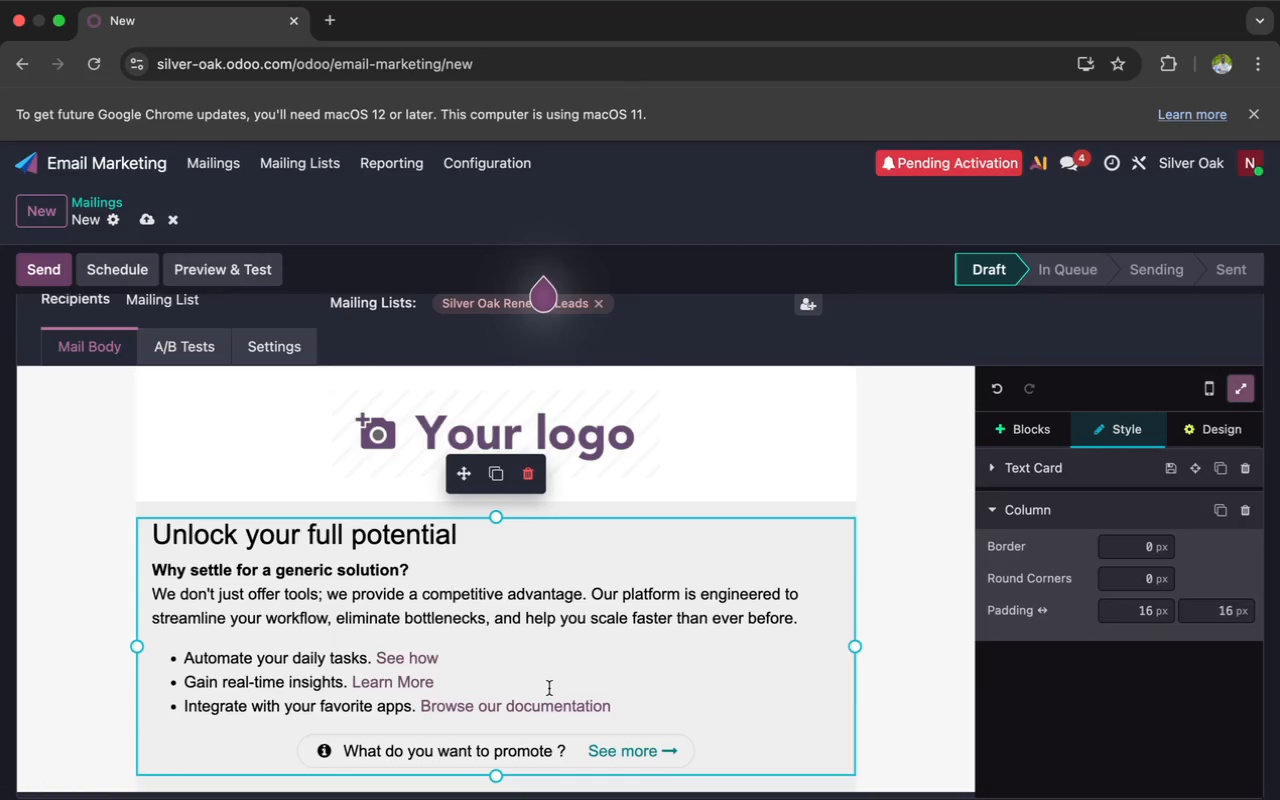 
scroll: coordinate [549, 688], scroll_direction: down, amount: 3.0
 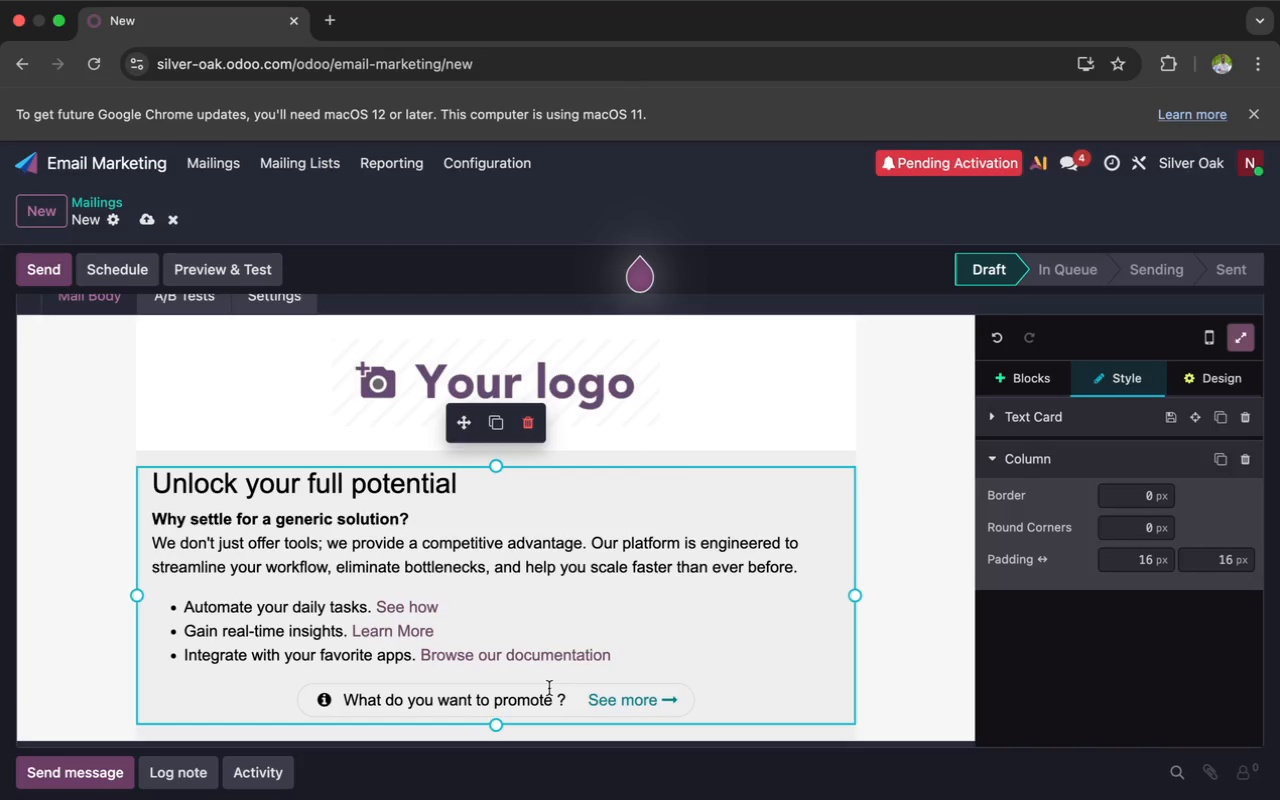 
wait(13.59)
 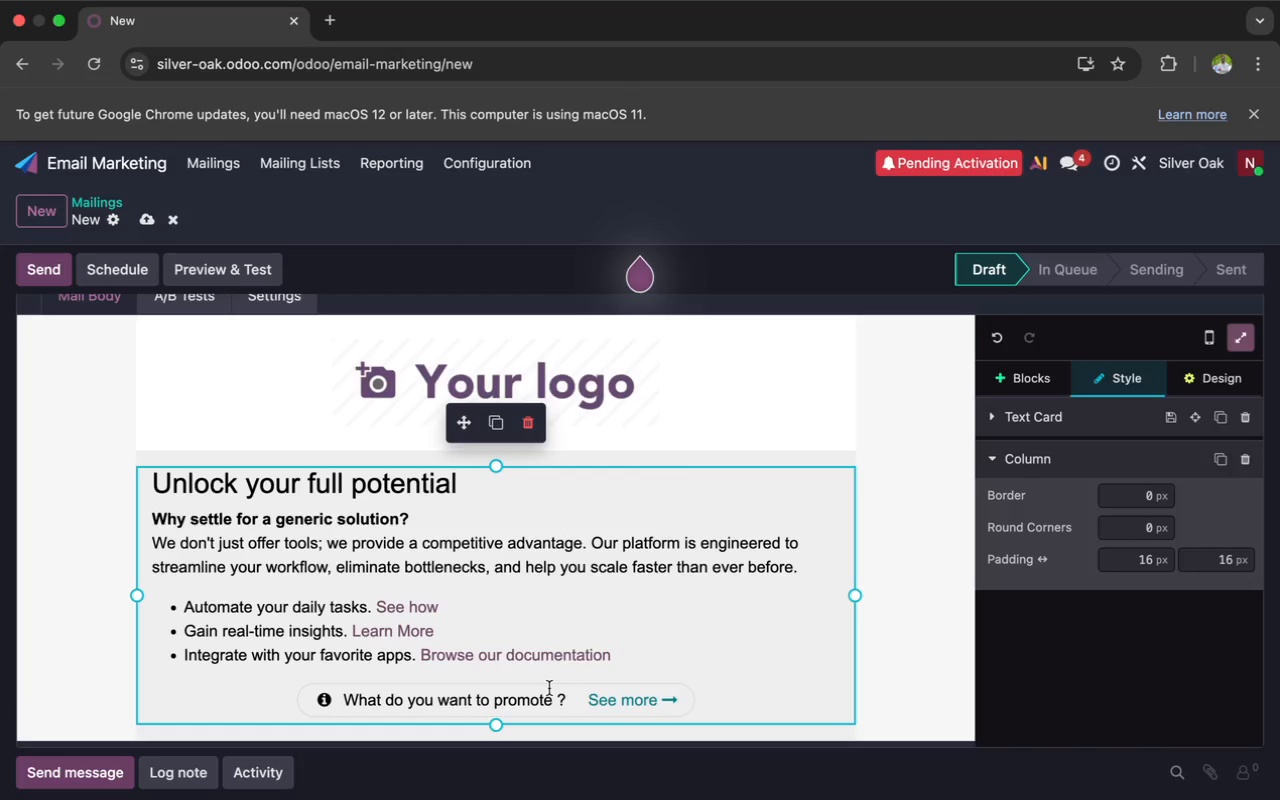 
scroll: coordinate [549, 625], scroll_direction: down, amount: 6.0
 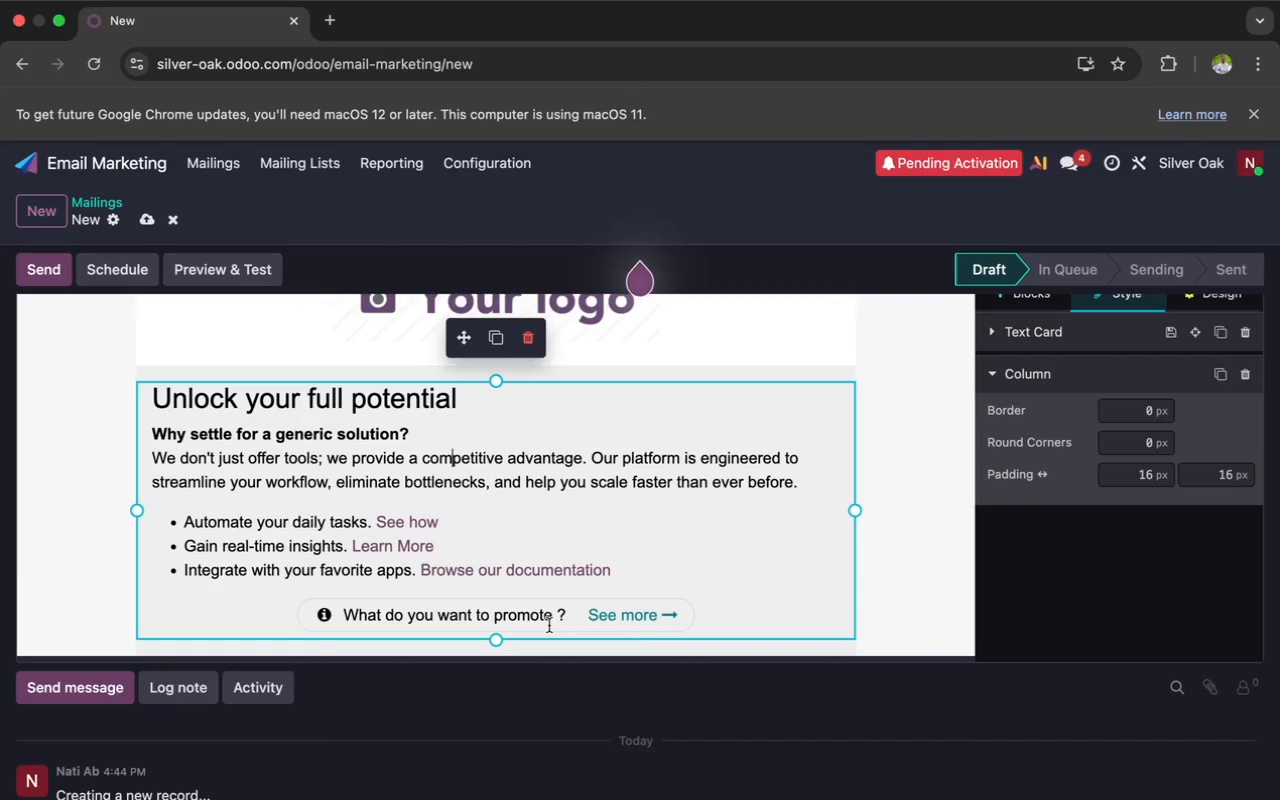 
wait(22.46)
 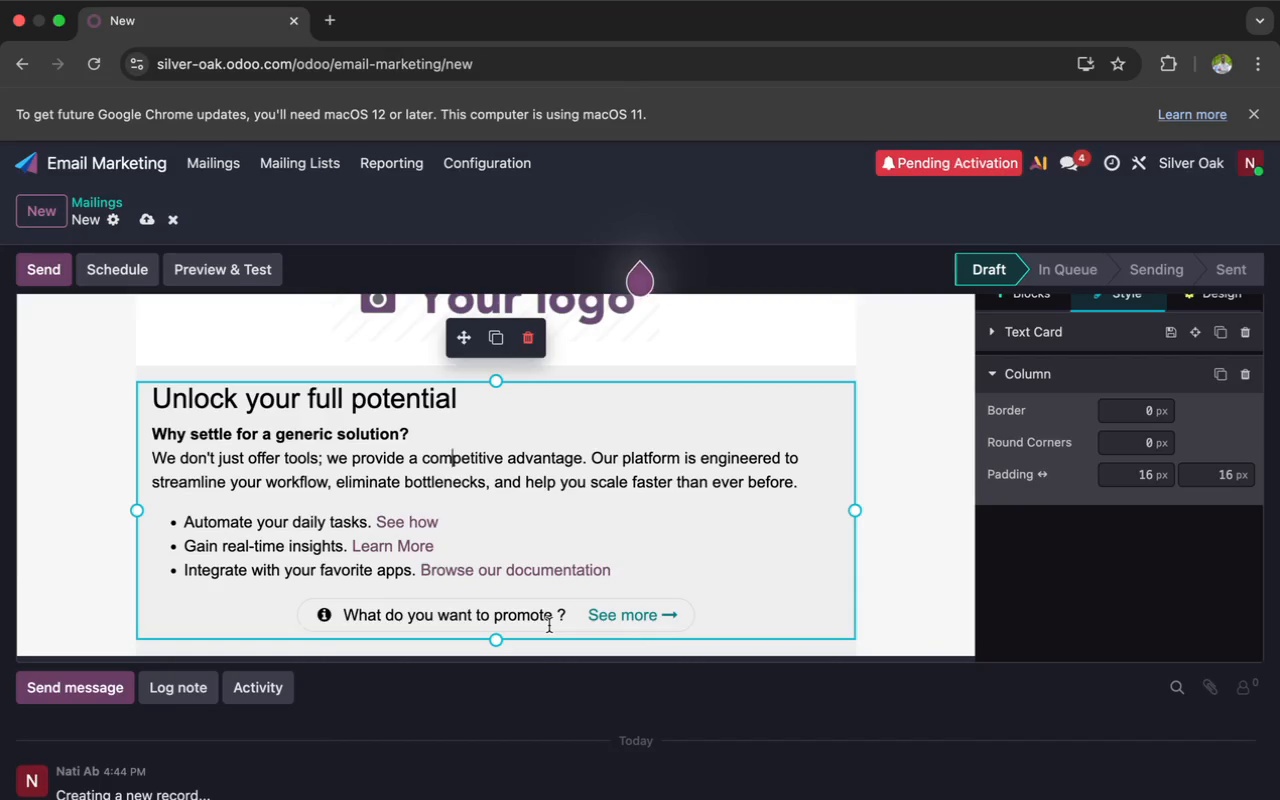 
scroll: coordinate [549, 625], scroll_direction: up, amount: 49.0
 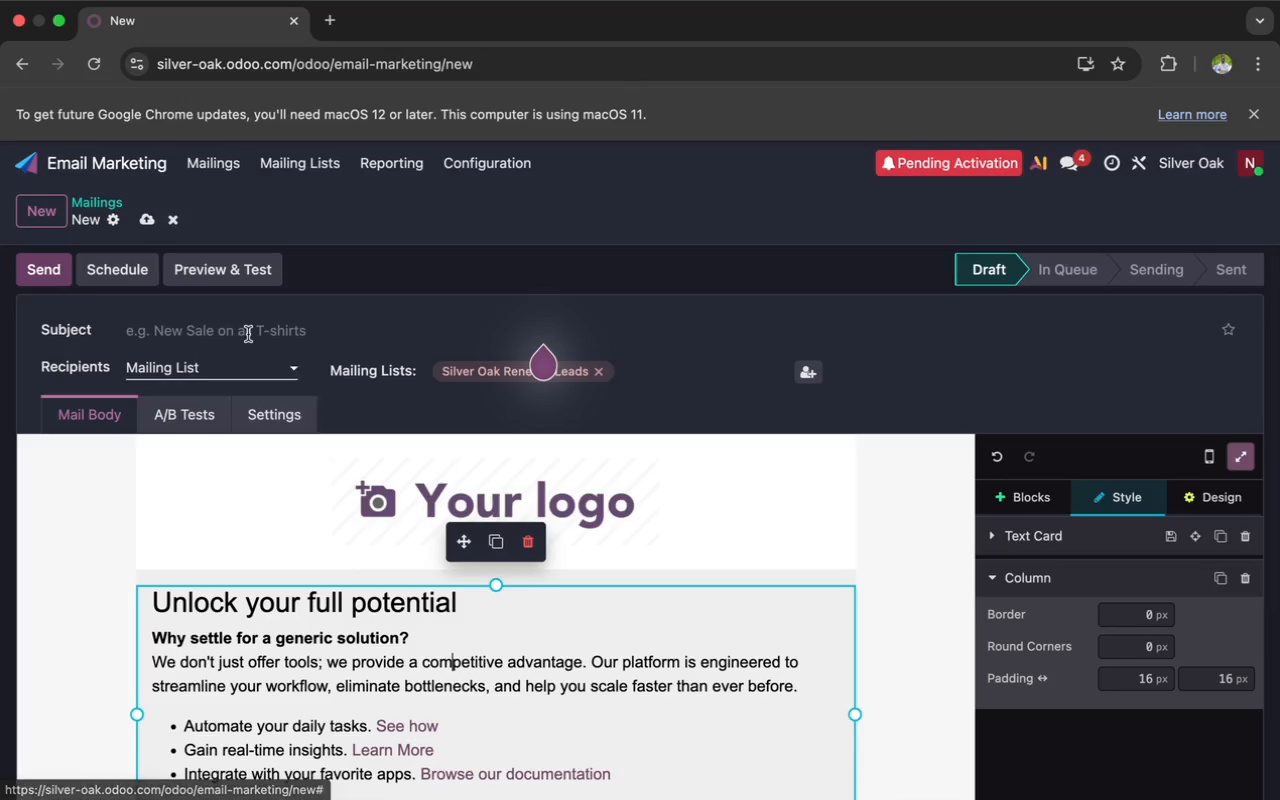 
left_click([248, 334])
 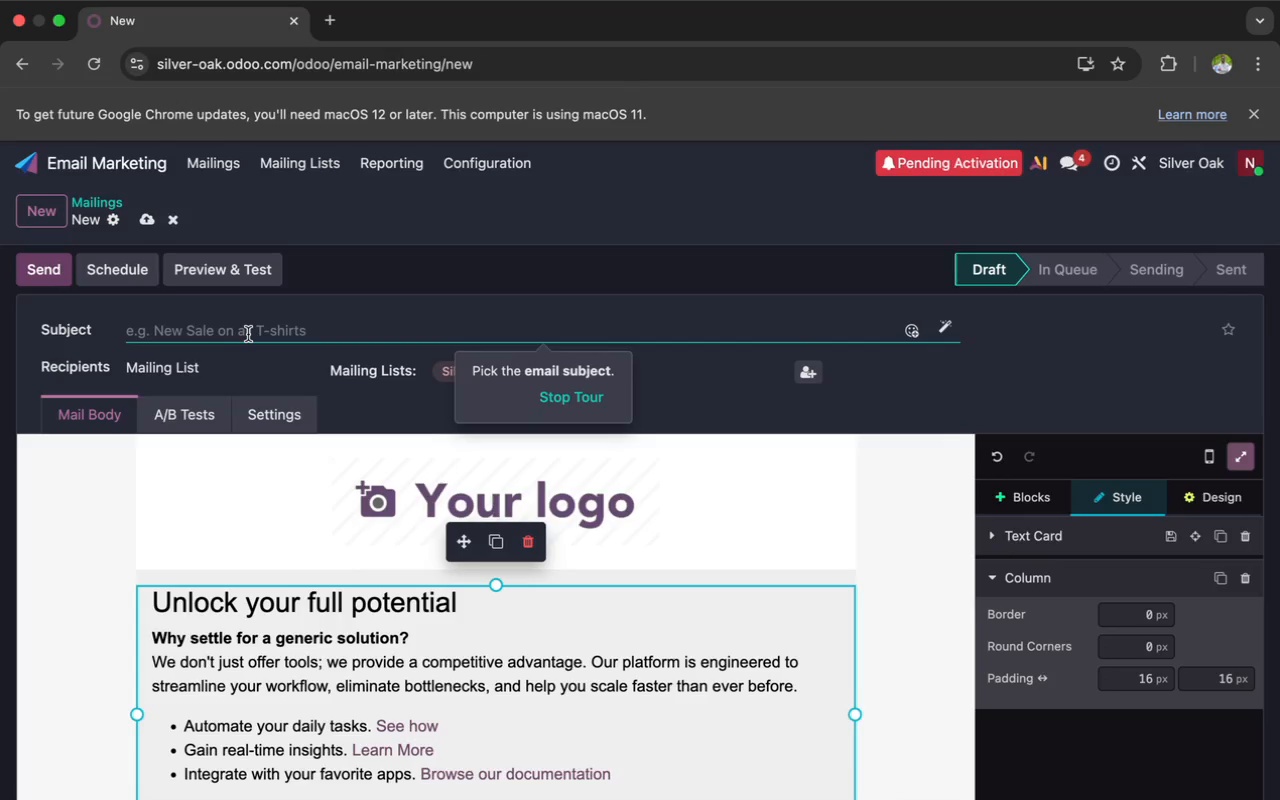 
wait(5.9)
 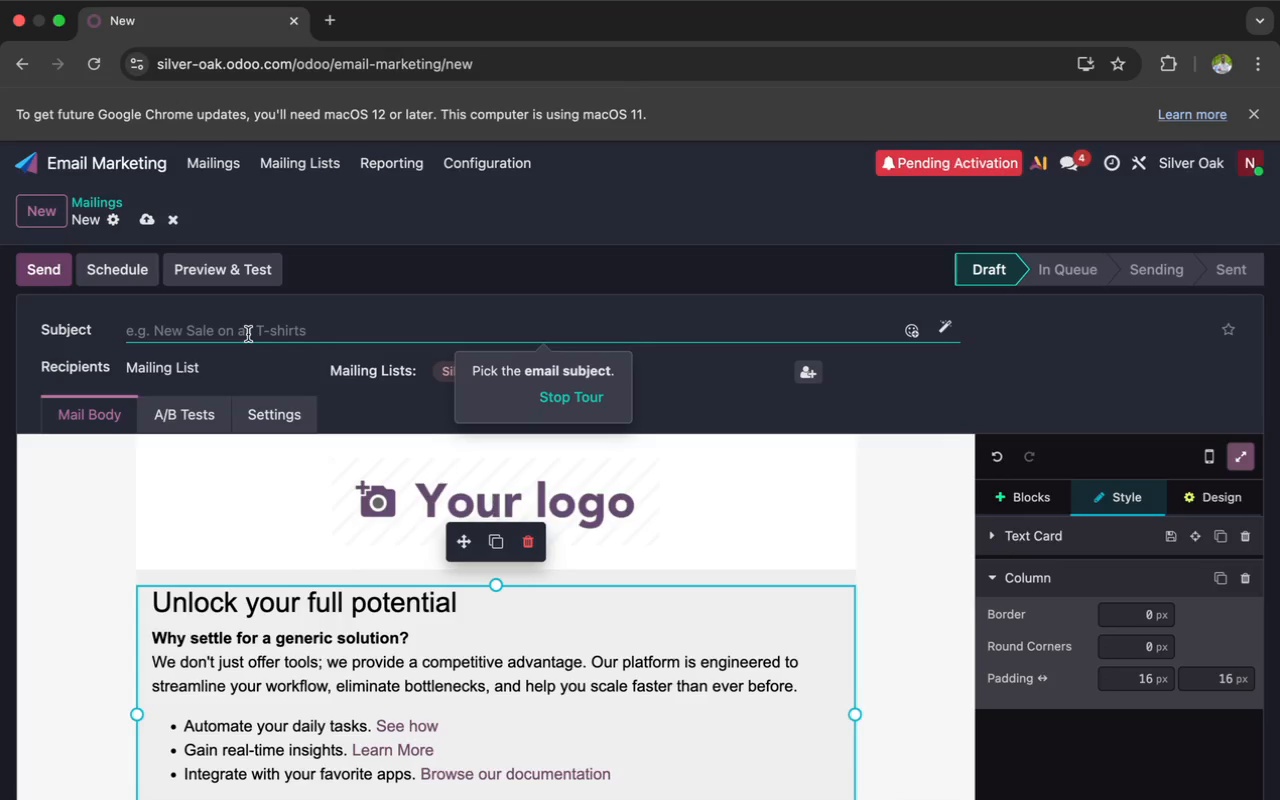 
type({{ object.company_name }})
 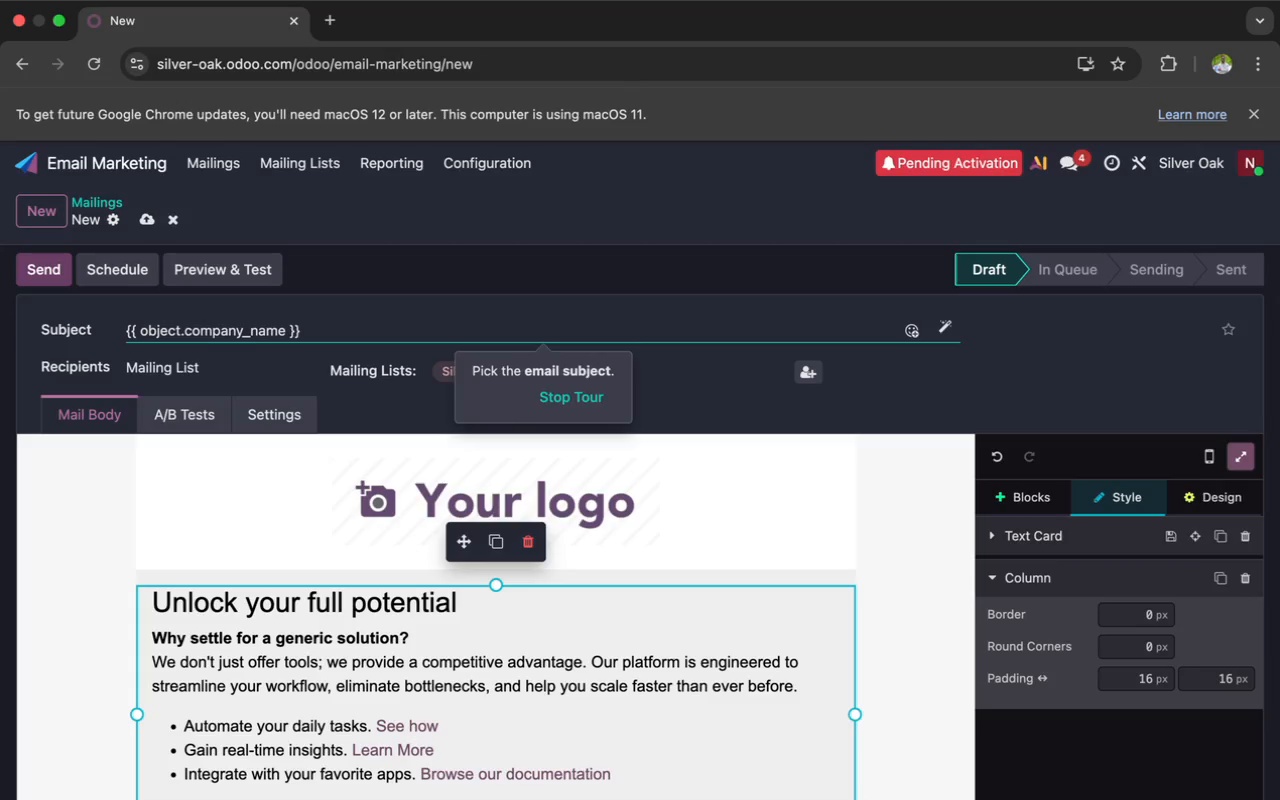 
type(: Yppur health plan renewal is approaching)
 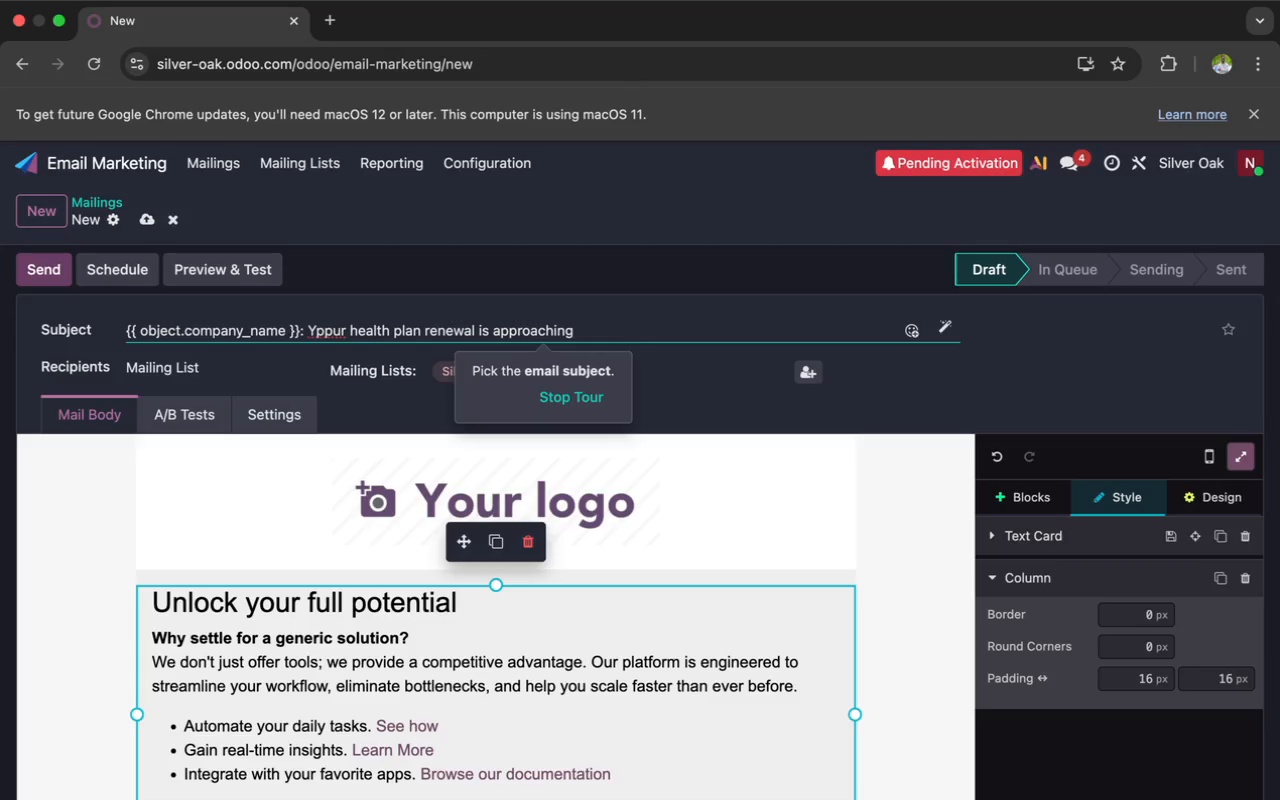 
scroll: coordinate [248, 334], scroll_direction: down, amount: 7.0
 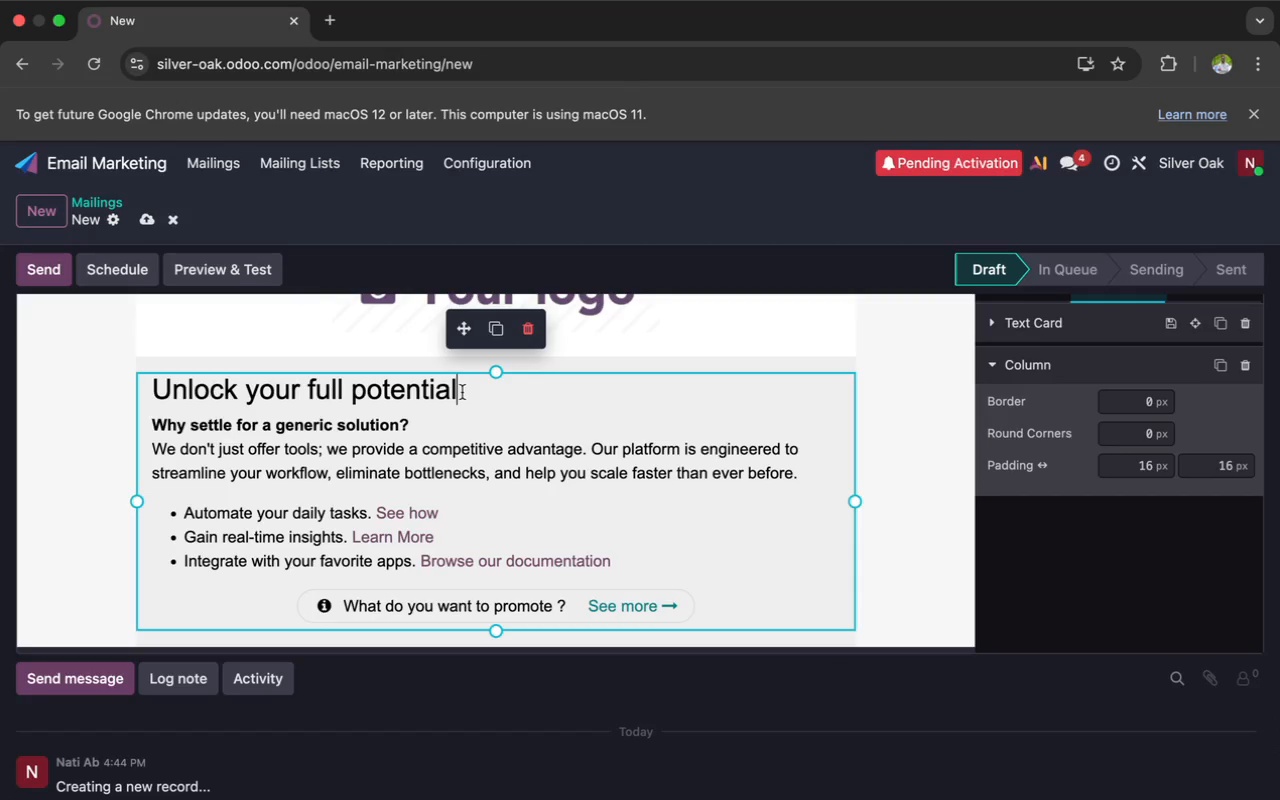 
left_click_drag(start_coordinate=[424, 423], to_coordinate=[135, 423])
 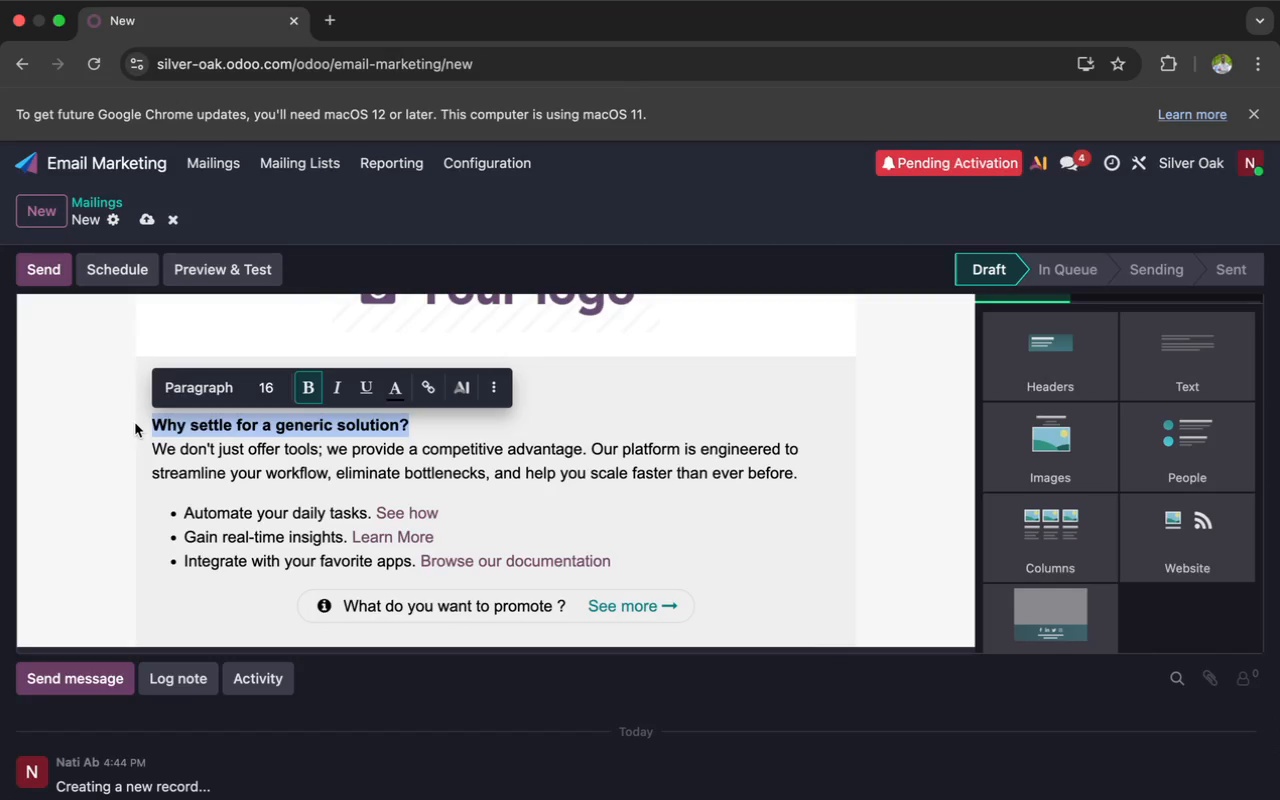 
key(Backspace)
 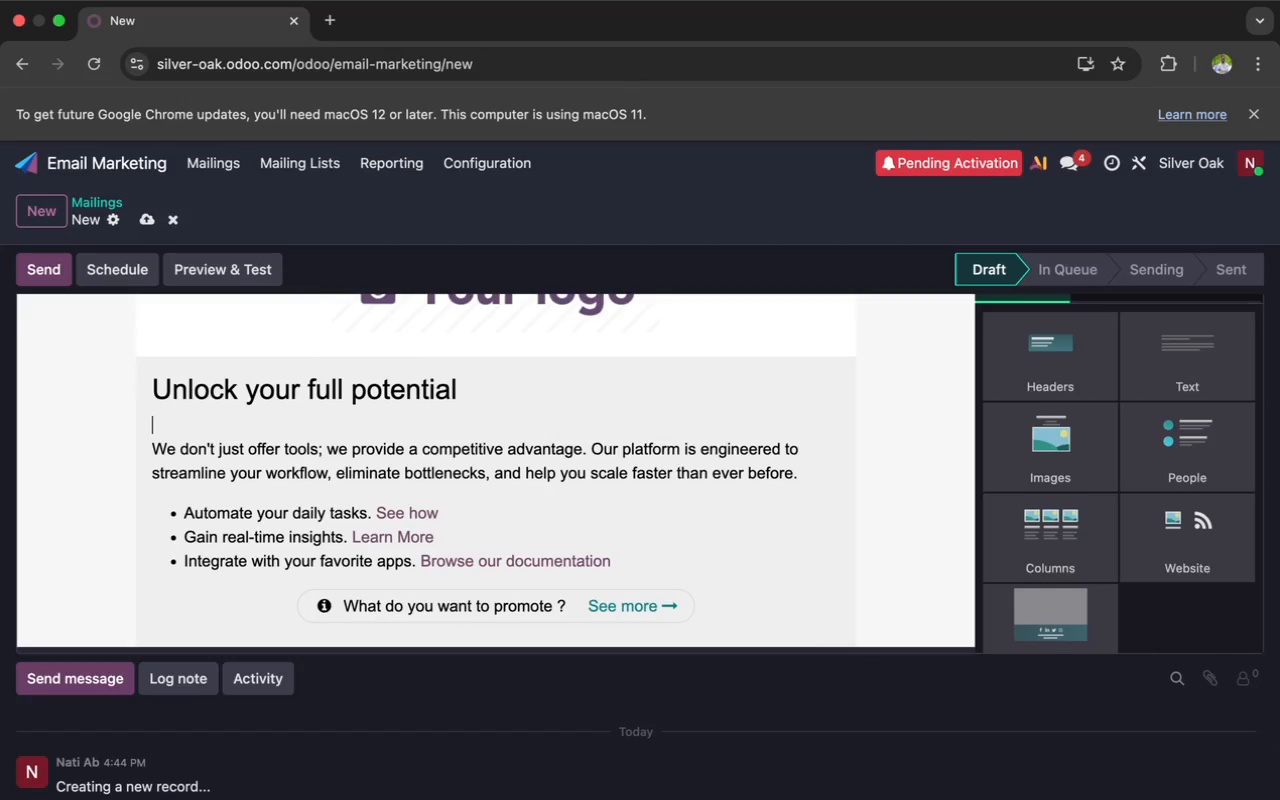 
type(Heloo)
key(Backspace)
key(Backspace)
type(lo {{ object.conts)
 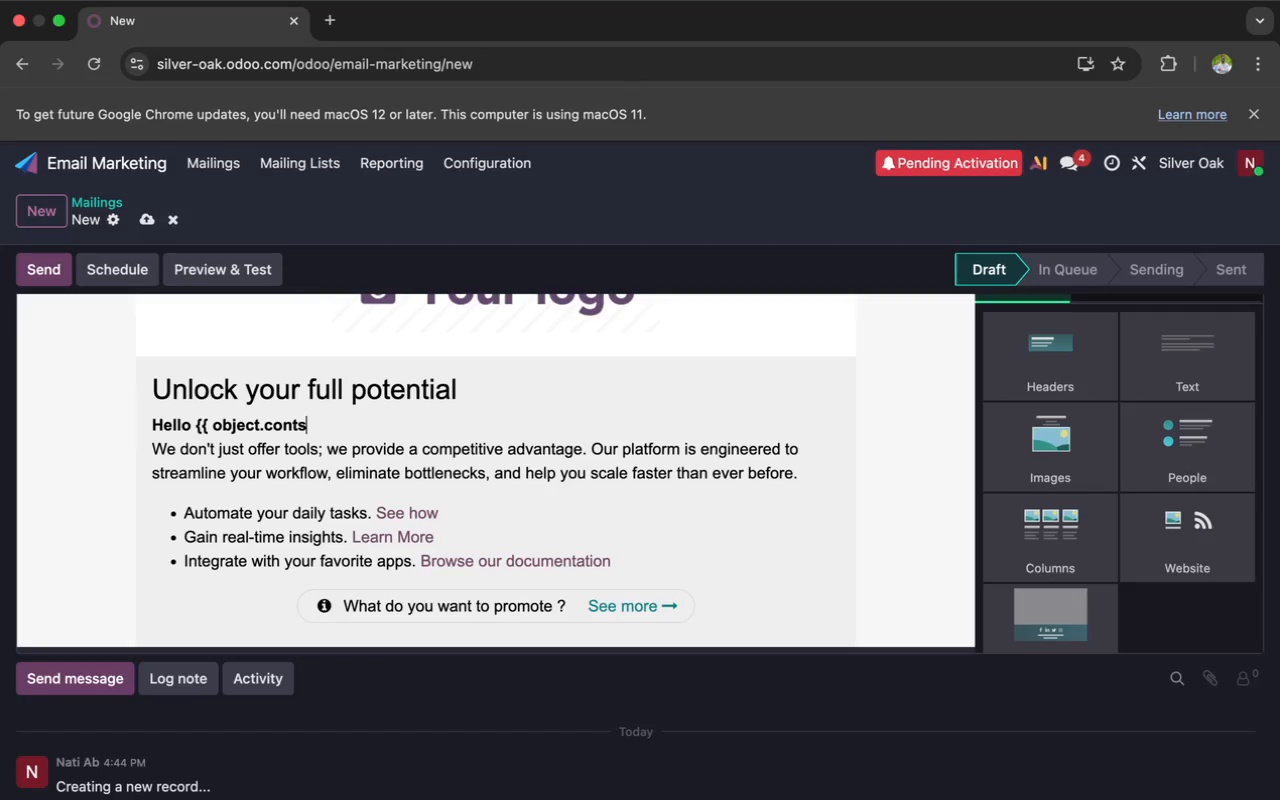 
key(Backspace)
type(act_name }},)
 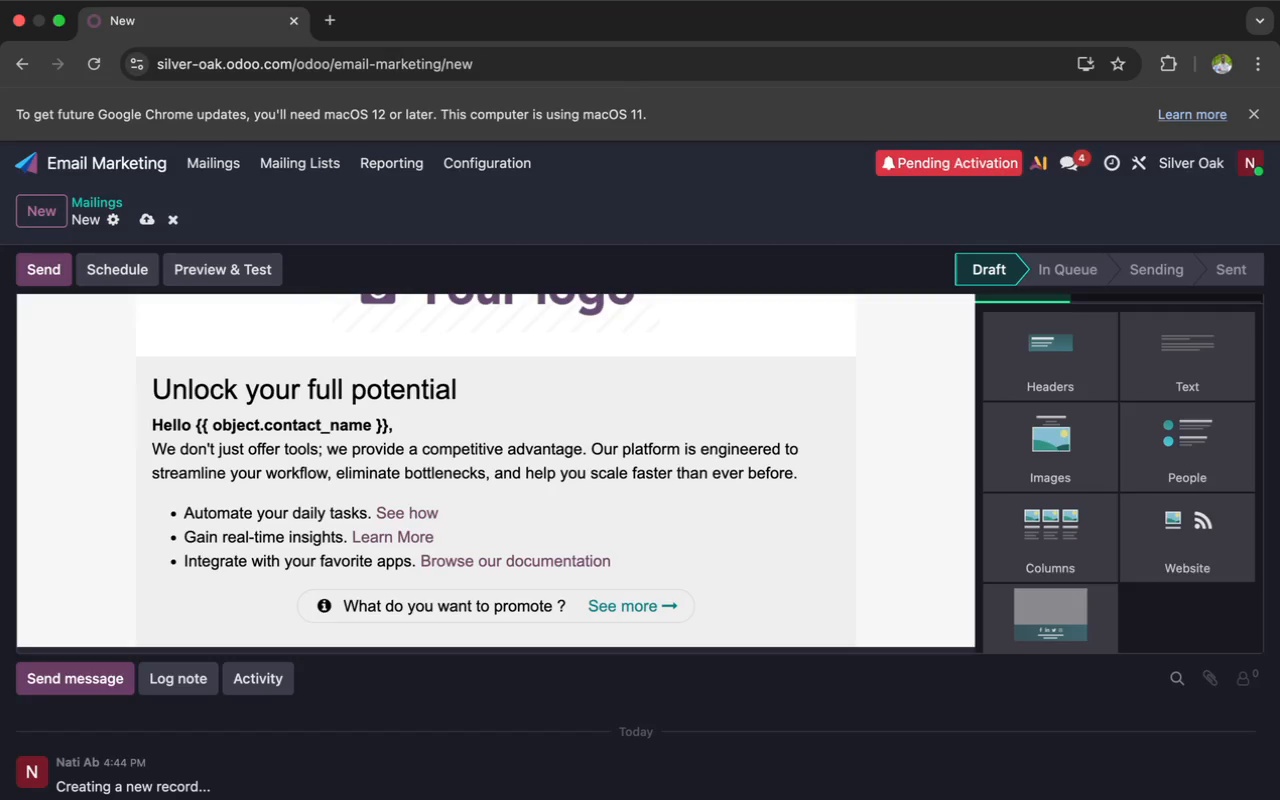 
key(Enter)
 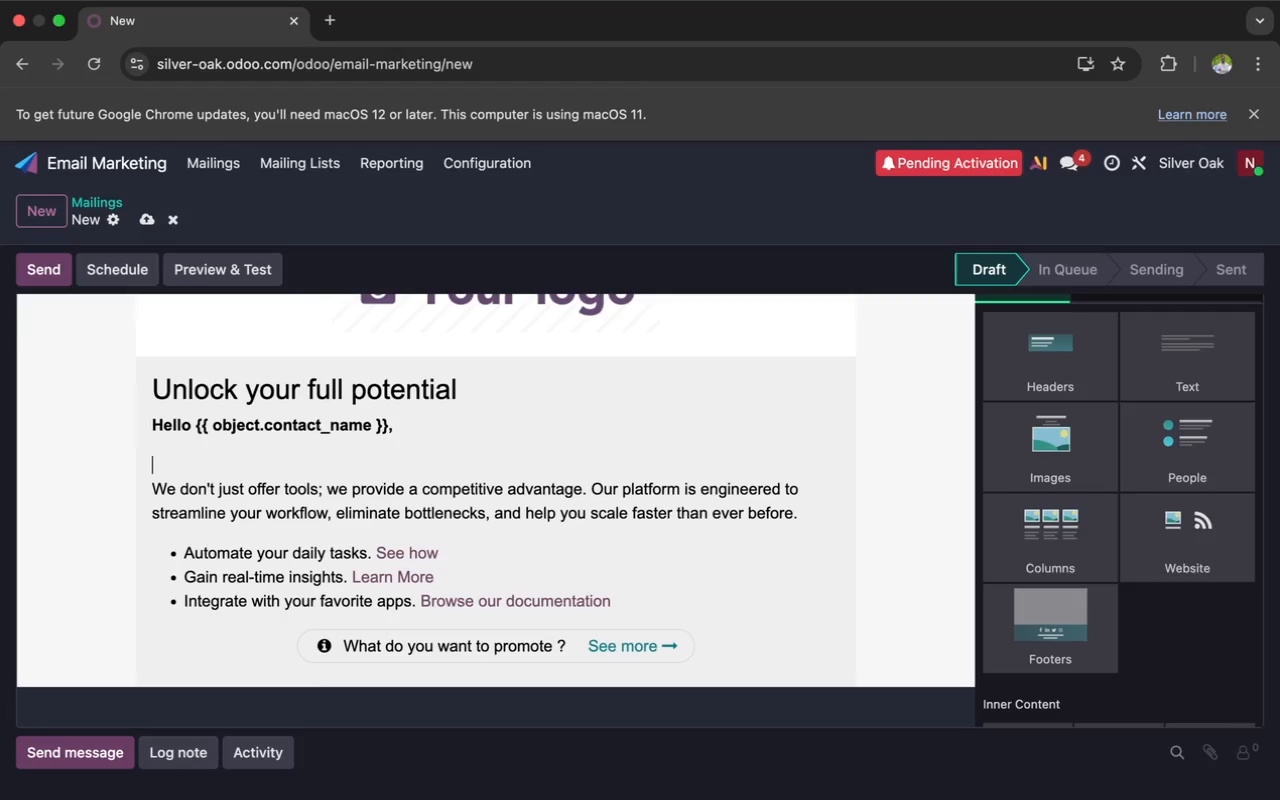 
scroll: coordinate [135, 423], scroll_direction: down, amount: 6.0
 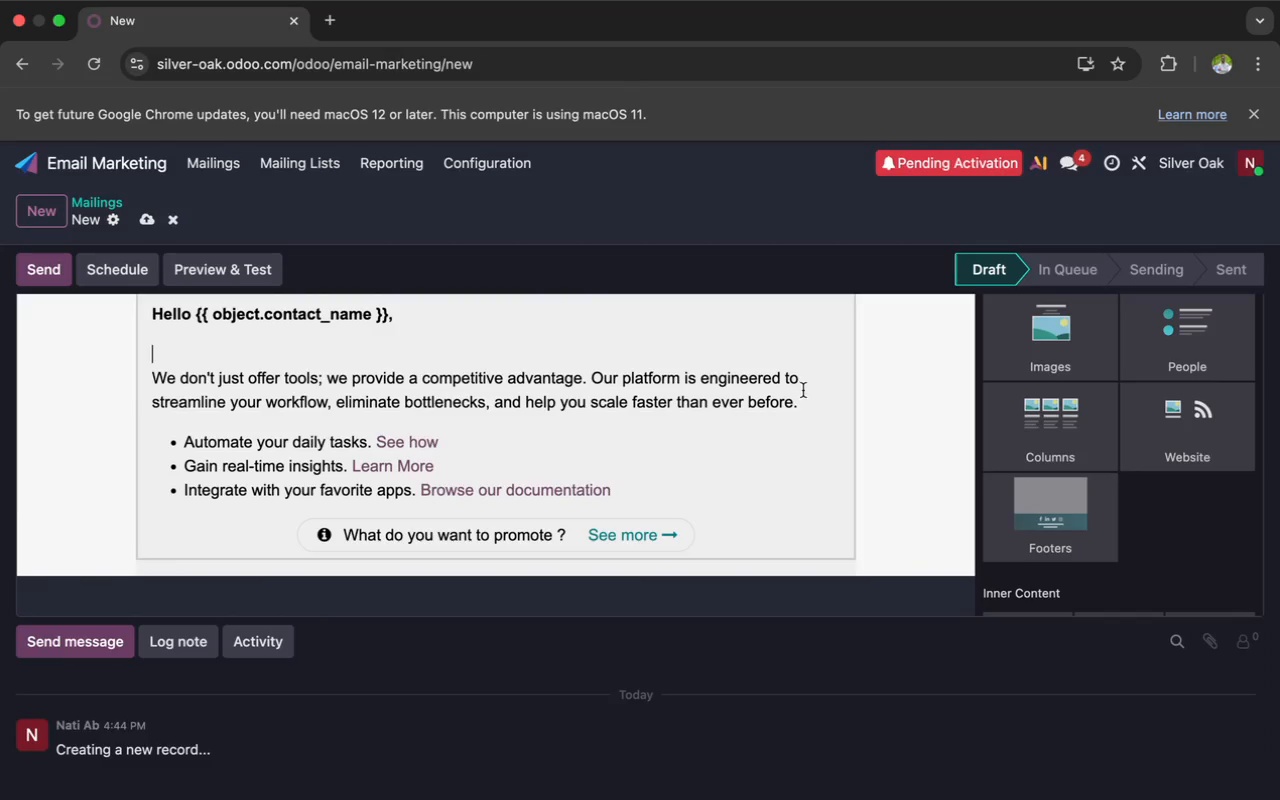 
left_click_drag(start_coordinate=[802, 404], to_coordinate=[150, 387])
 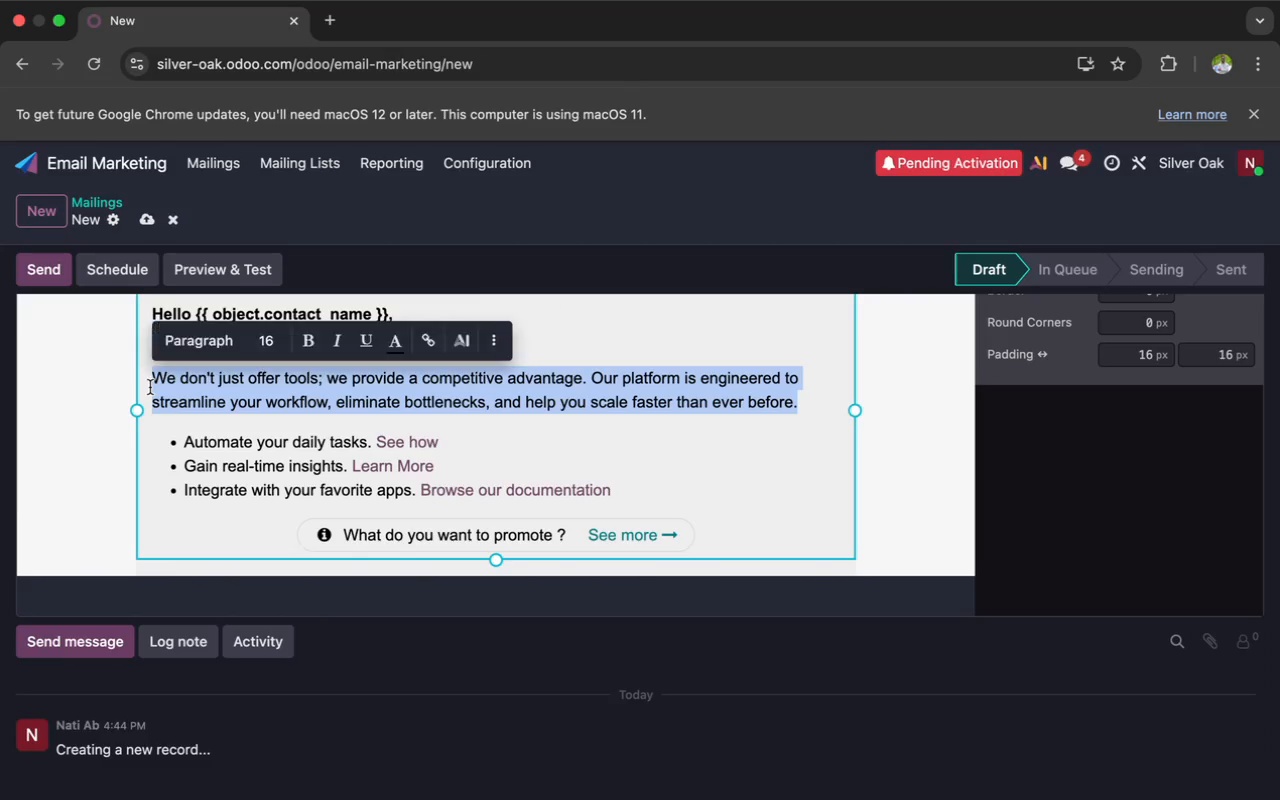 
key(Backspace)
 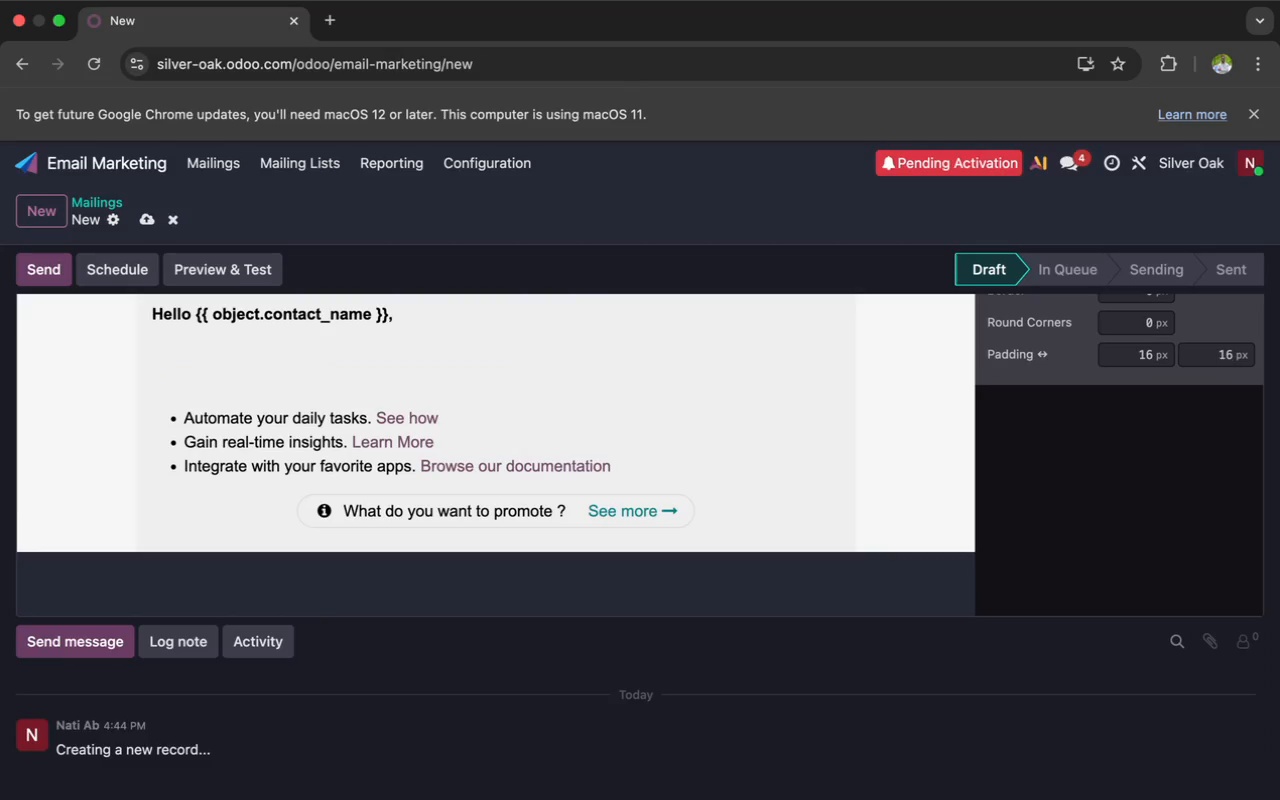 
key(Backspace)
 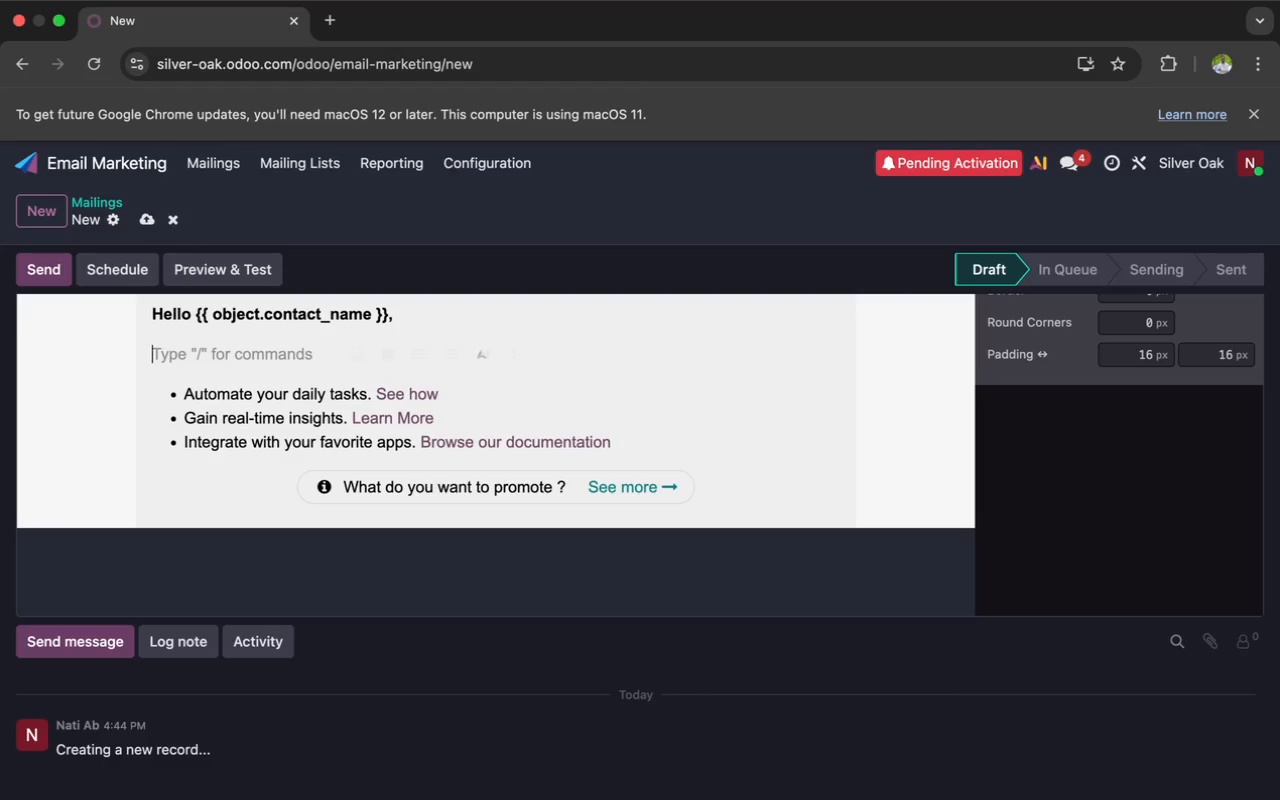 
type(Wwe are contacting you)
 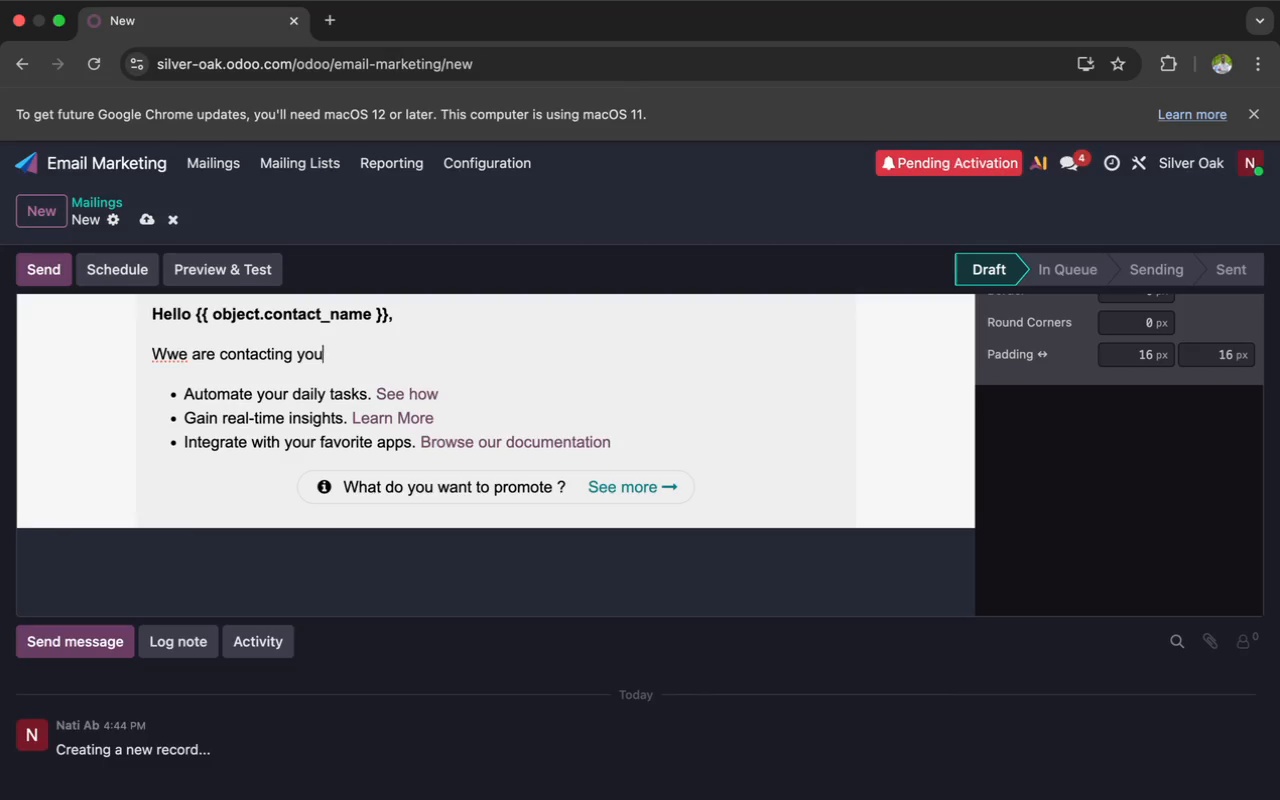 
wait(5.42)
 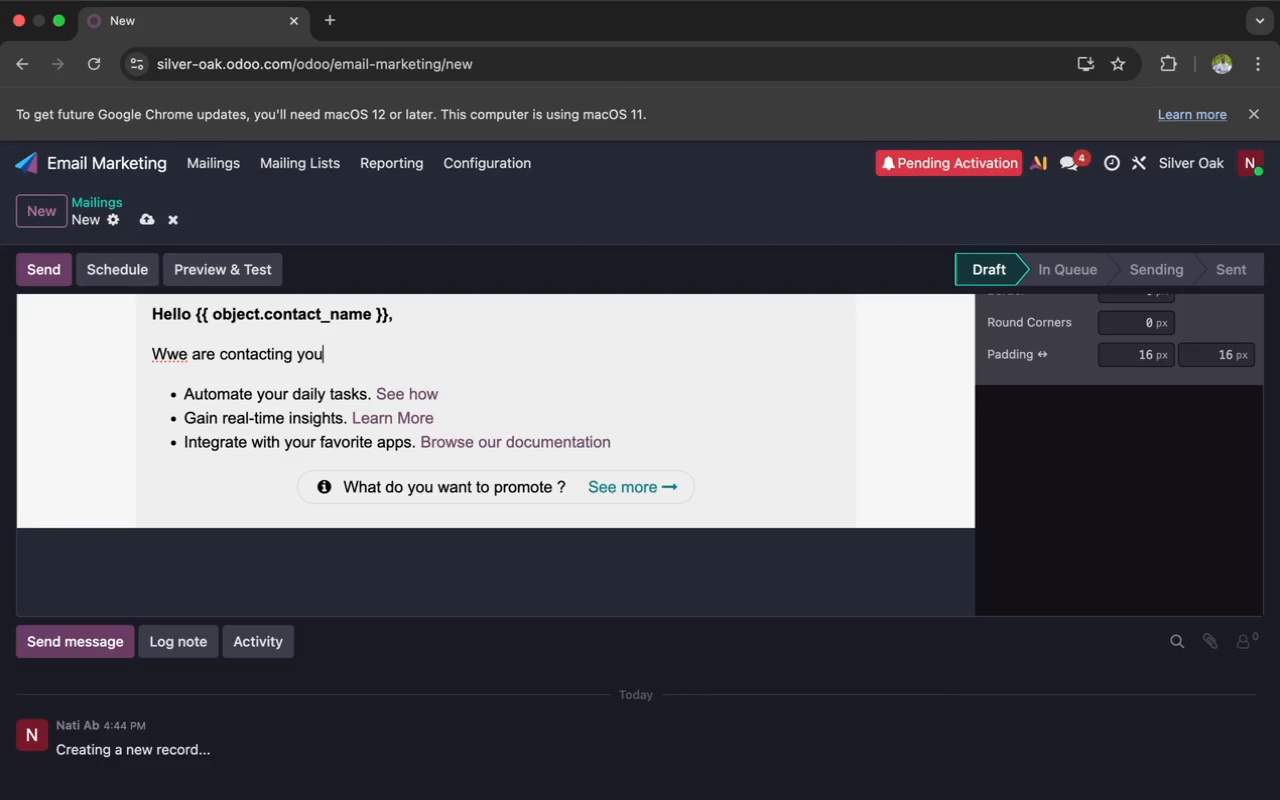 
type(because your employee health plan will be up for renewal soon, which will happen on {{ object.X_re)
 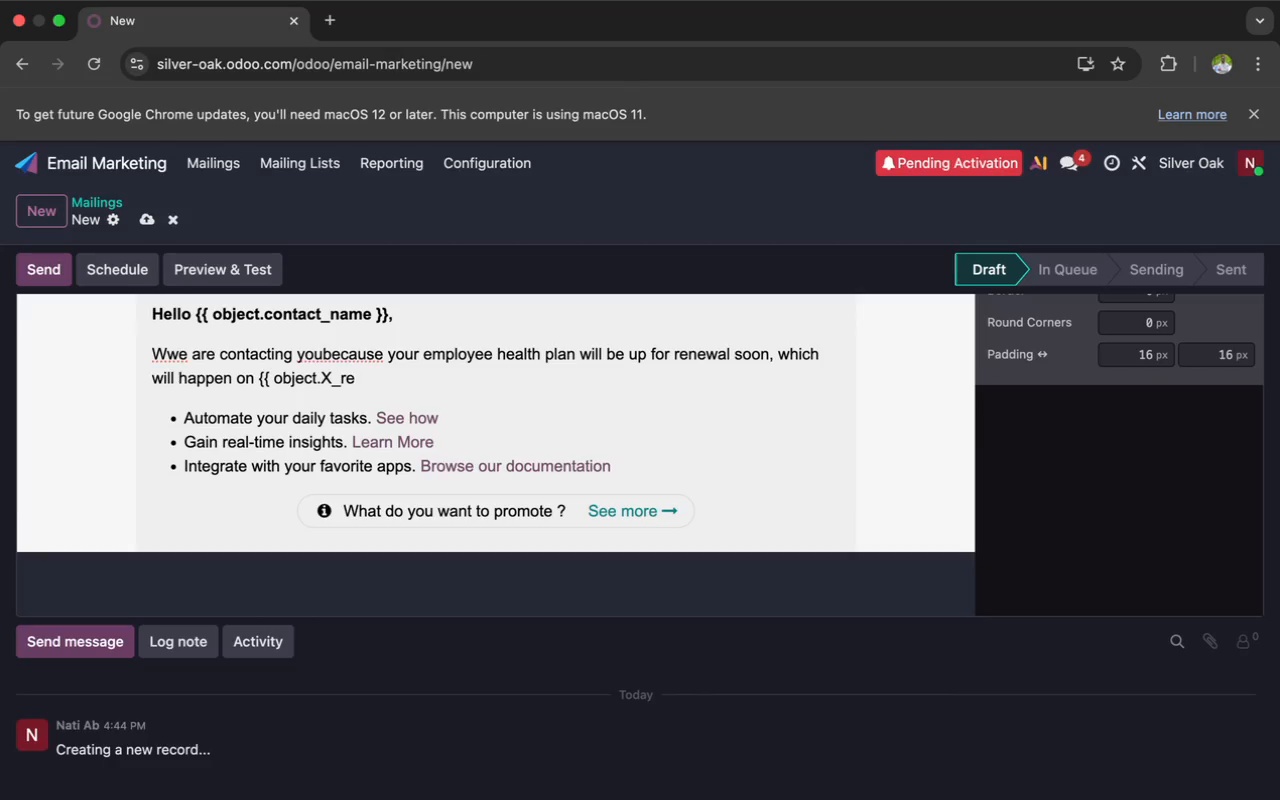 
type(newal_date }}.)
 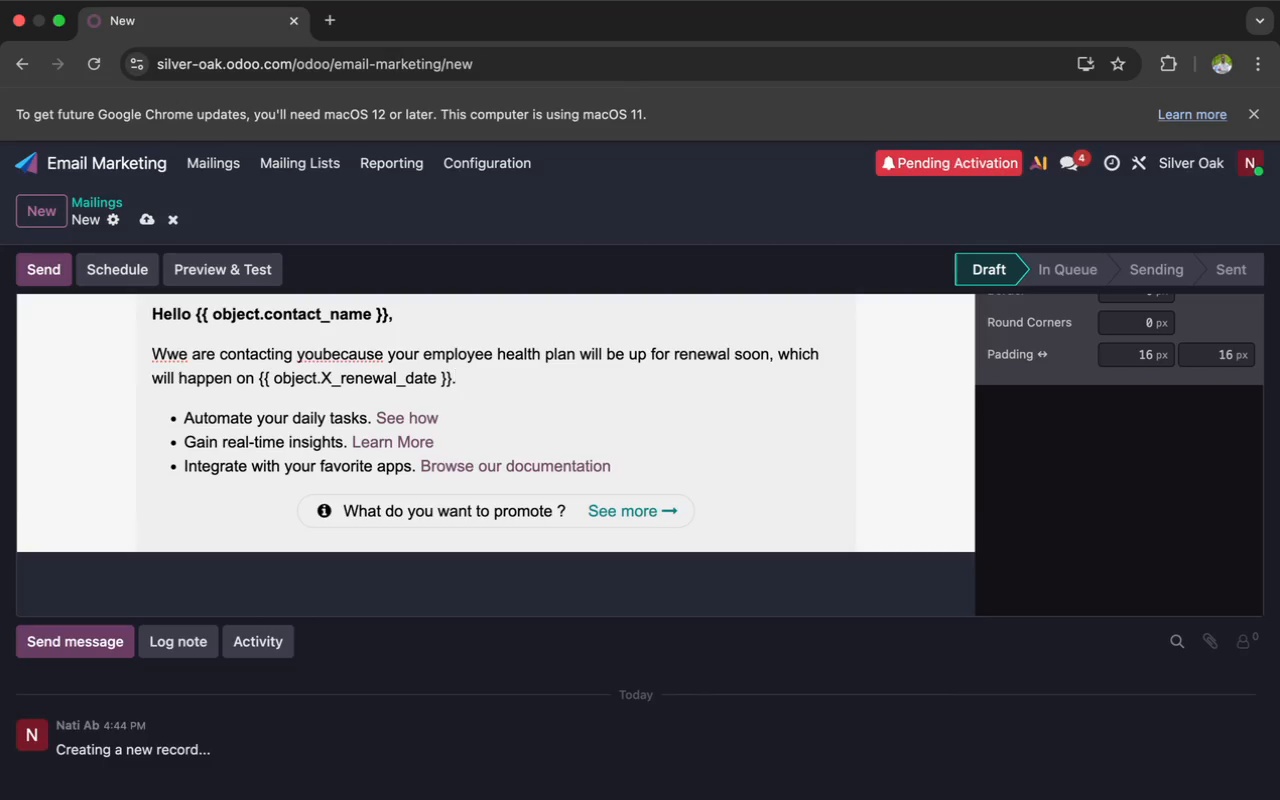 
key(Enter)
 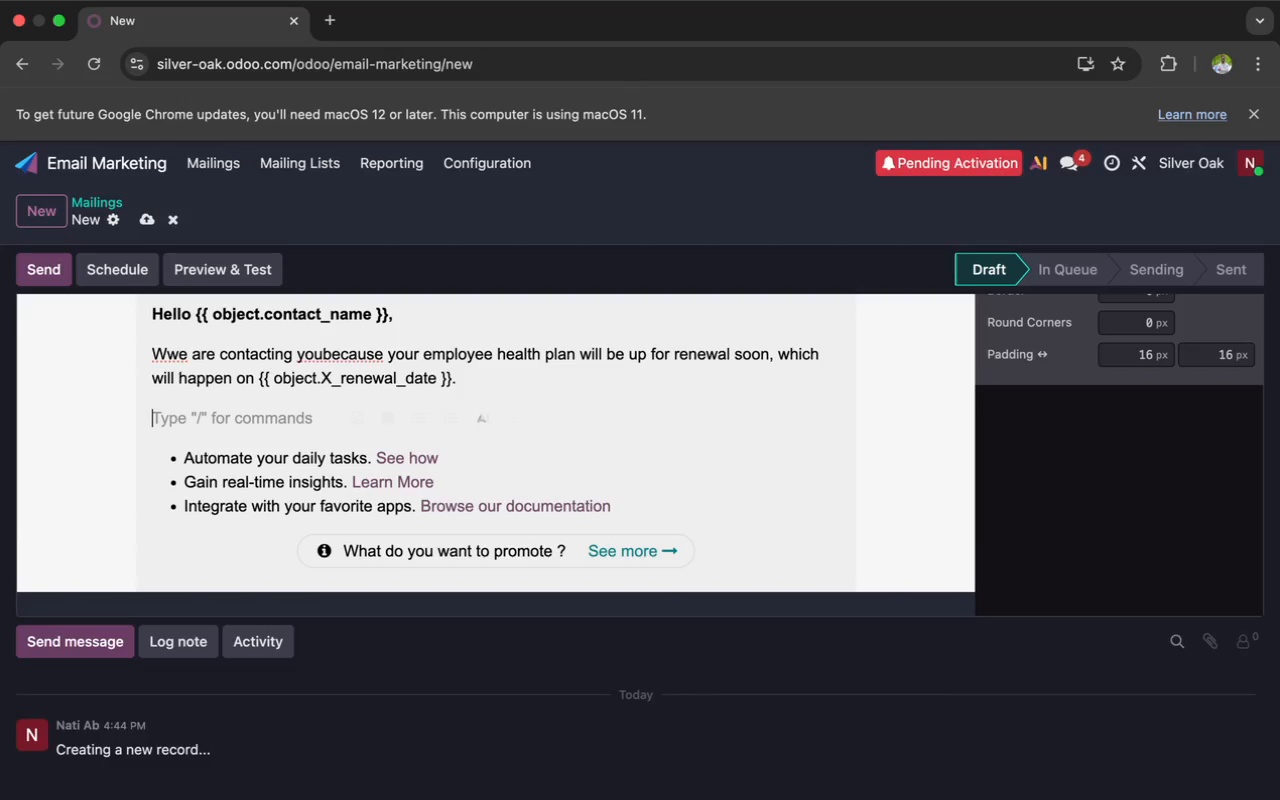 
type(What most businesses do not know is that the best period of making any chage)
 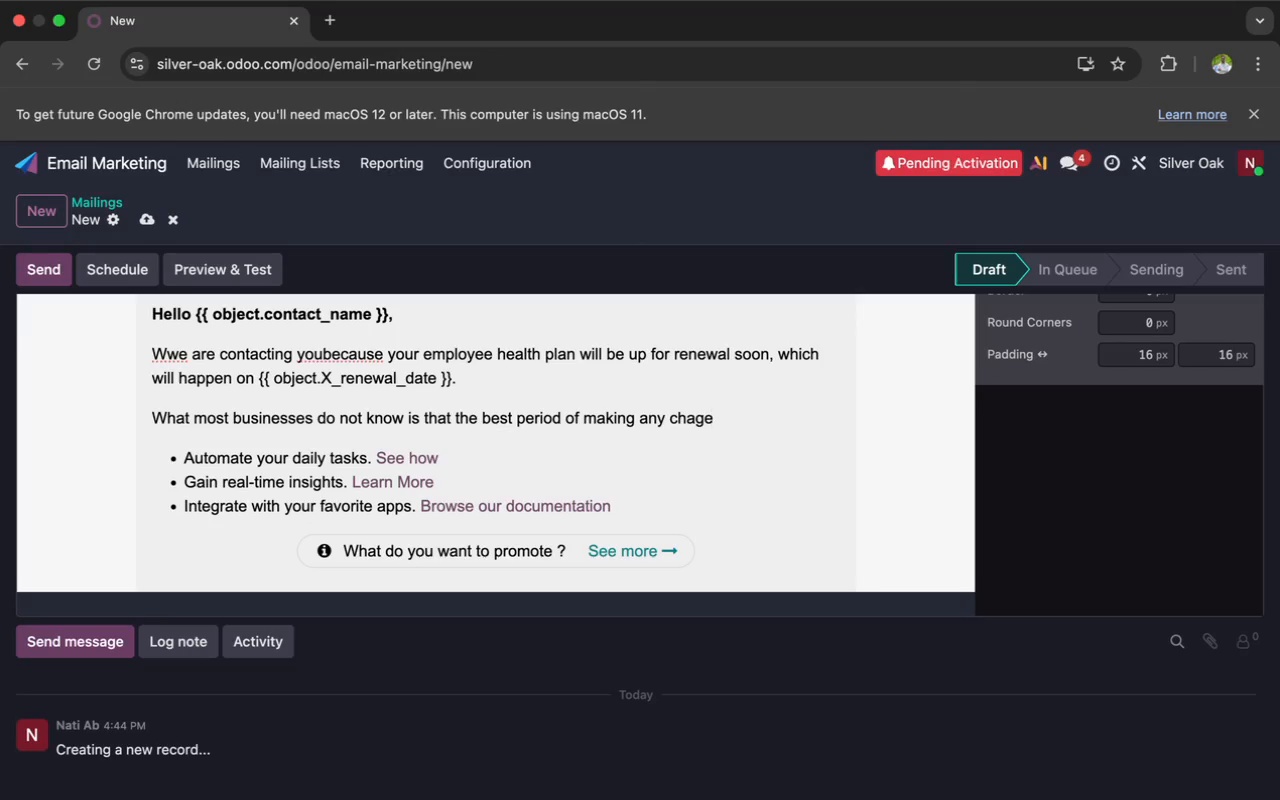 
scroll: coordinate [150, 387], scroll_direction: down, amount: 5.0
 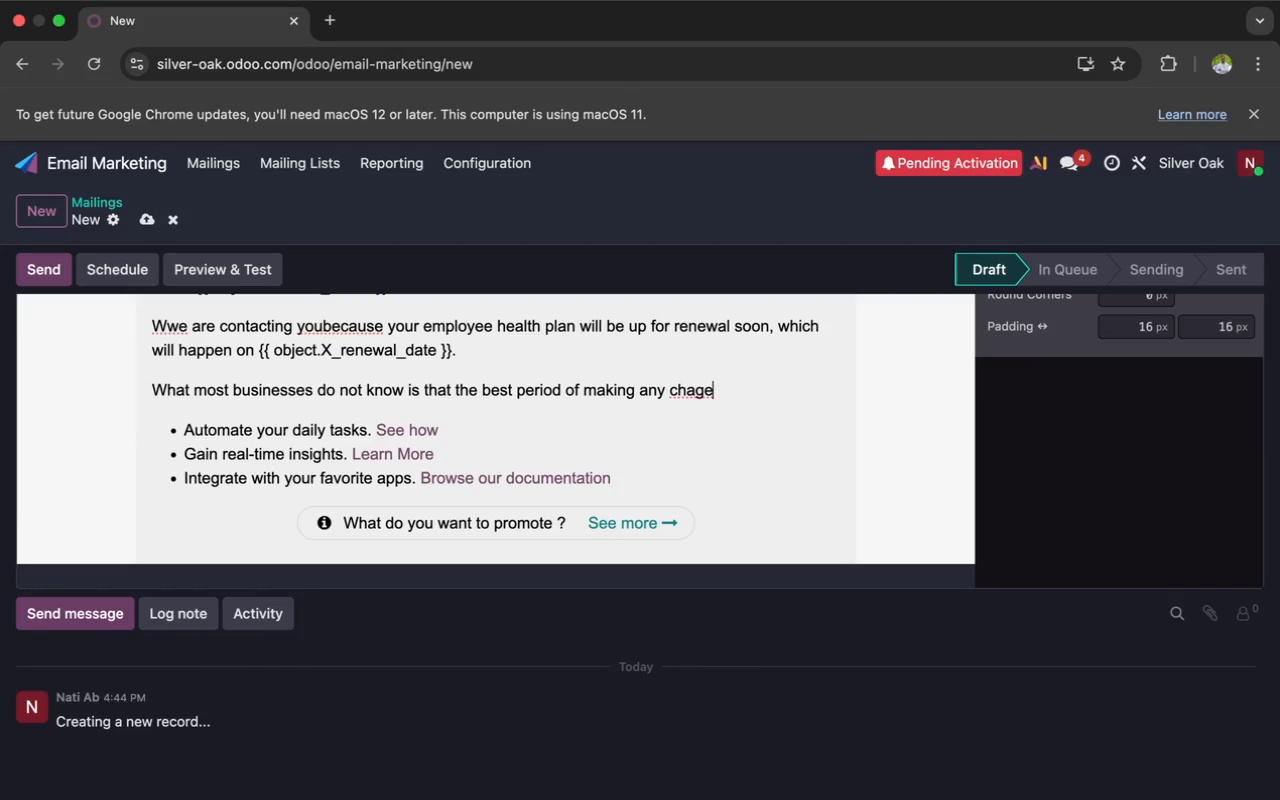 
wait(7.9)
 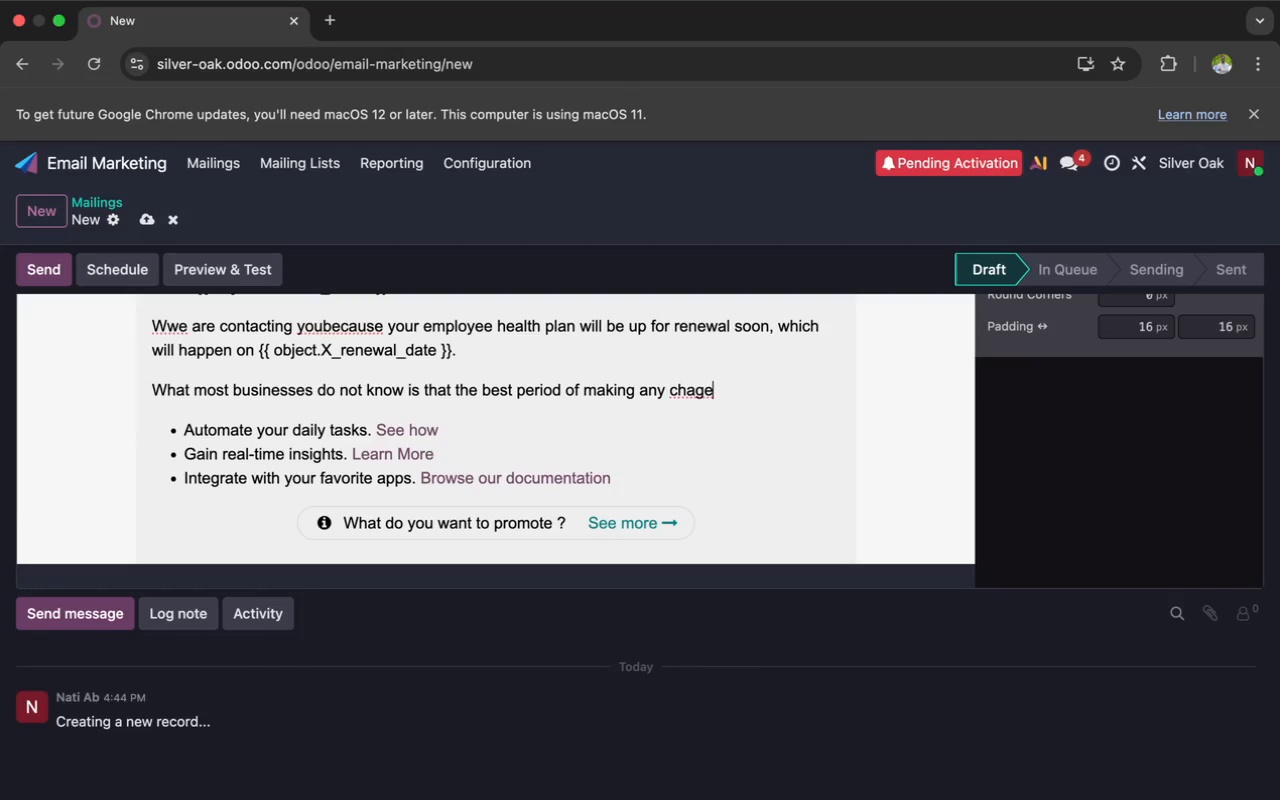 
type(s to you )
 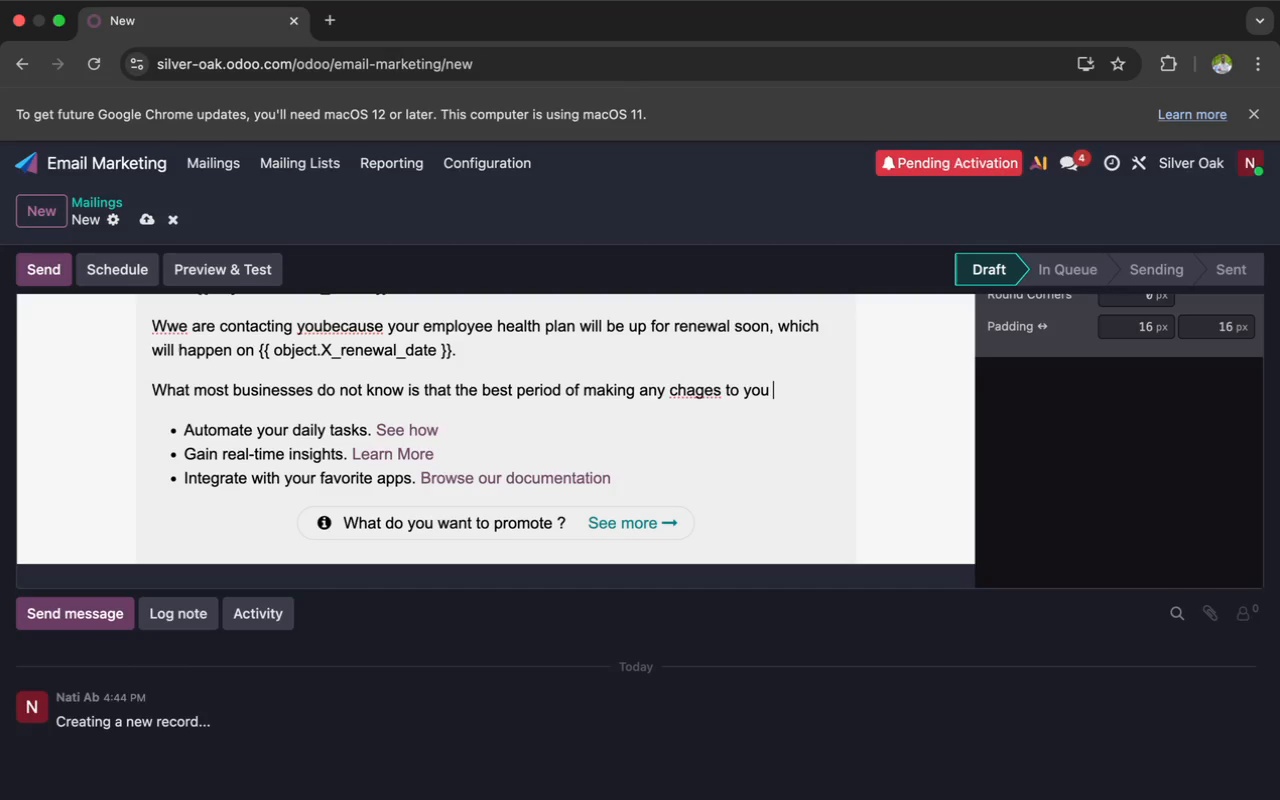 
key(Backspace)
type(r plan would be with)
 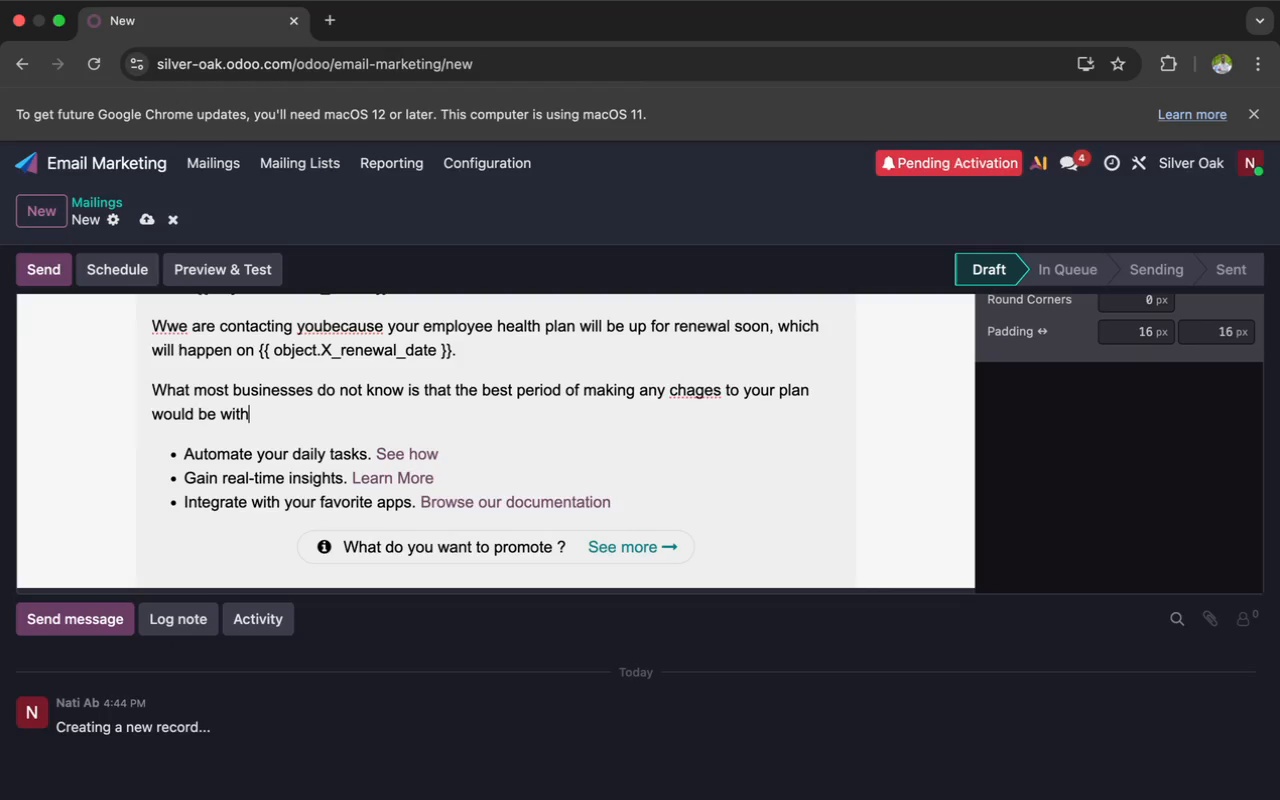 
wait(5.41)
 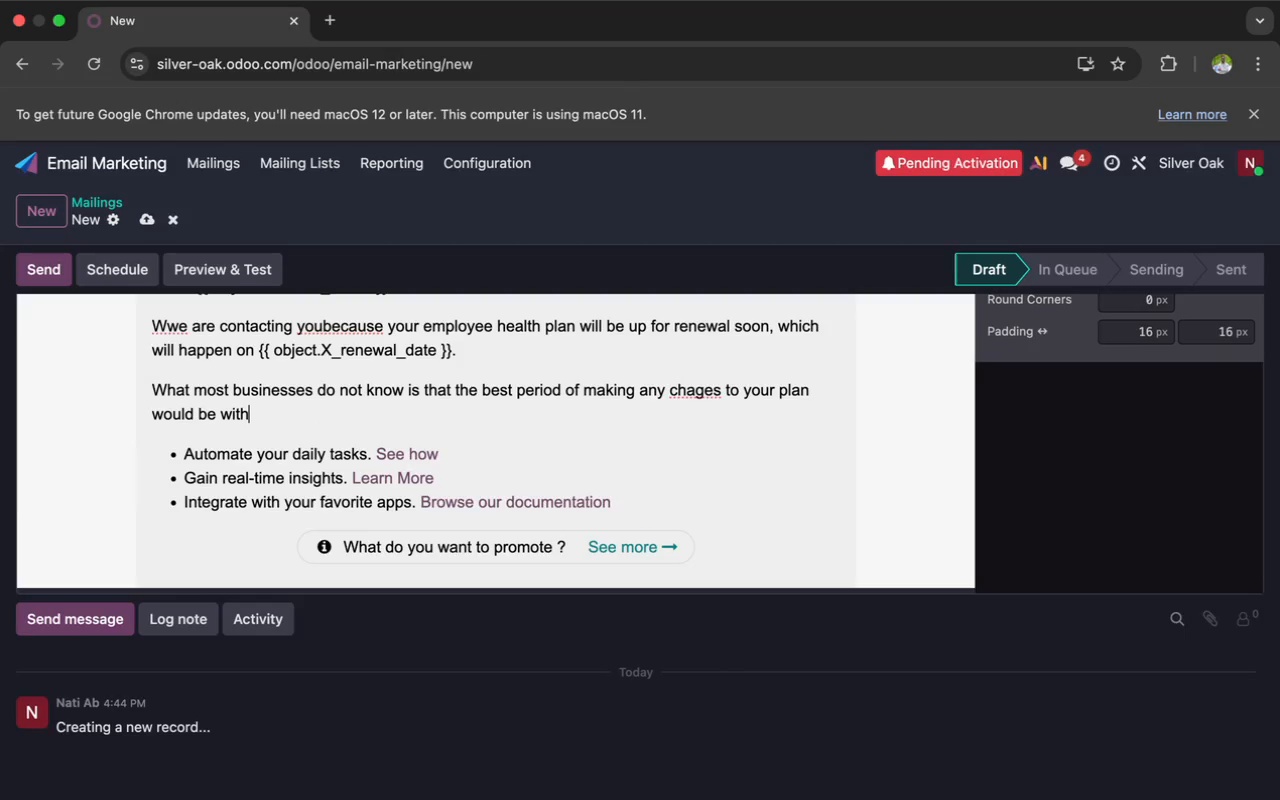 
type(in the 90 days prior to renewal.)
 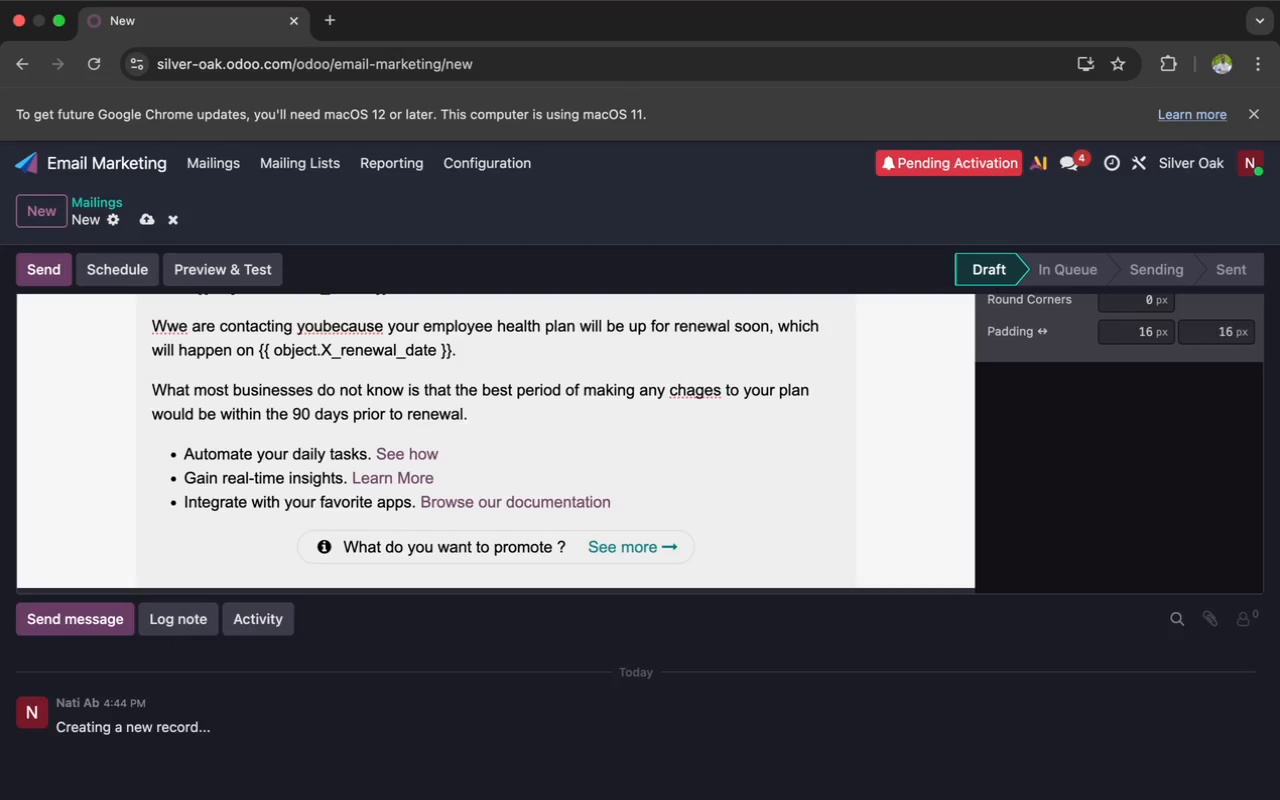 
key(Enter)
 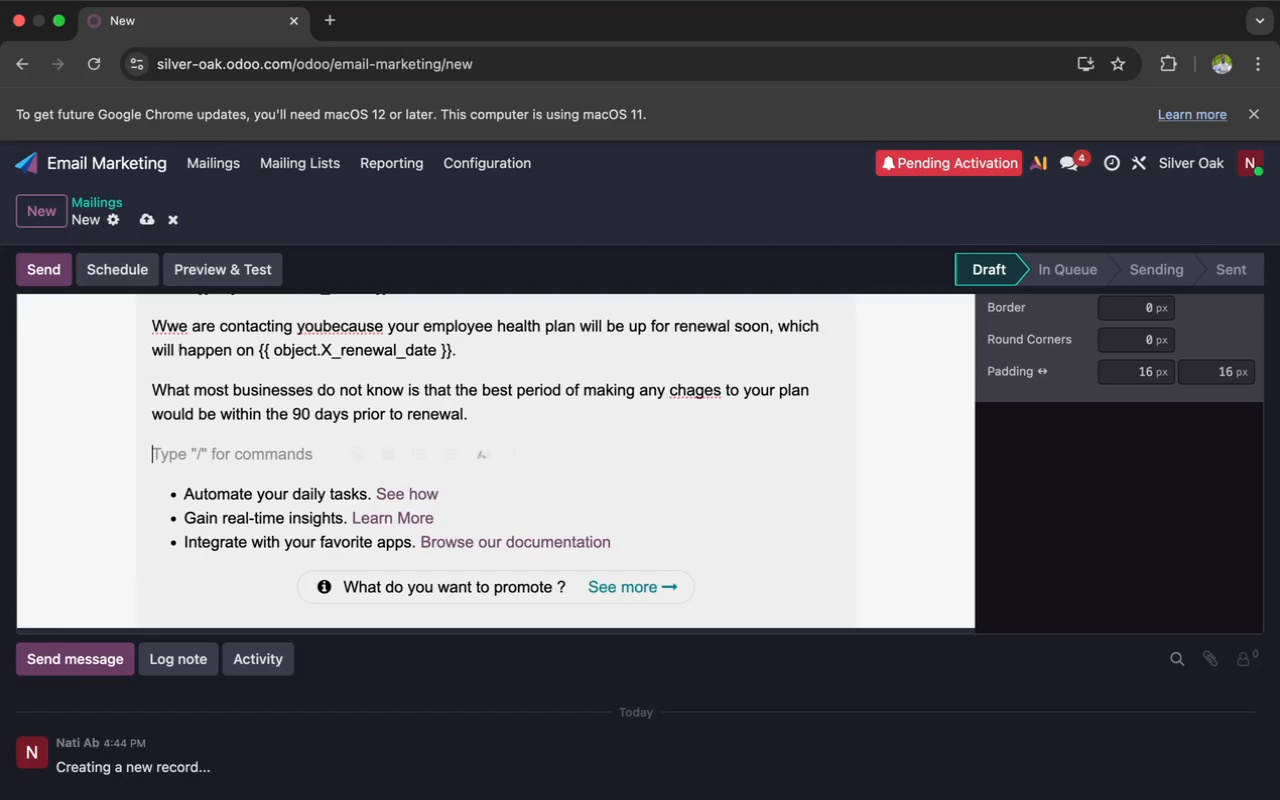 
type(at)
 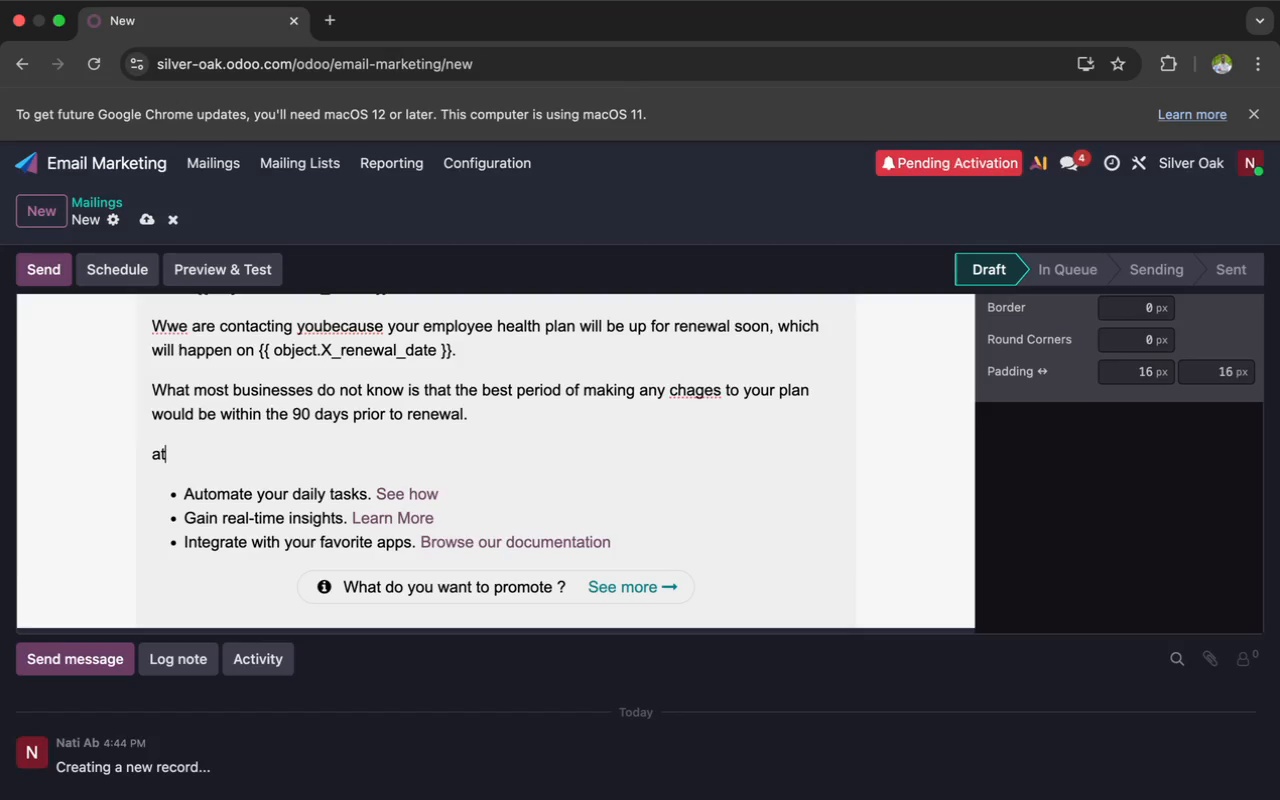 
wait(7.15)
 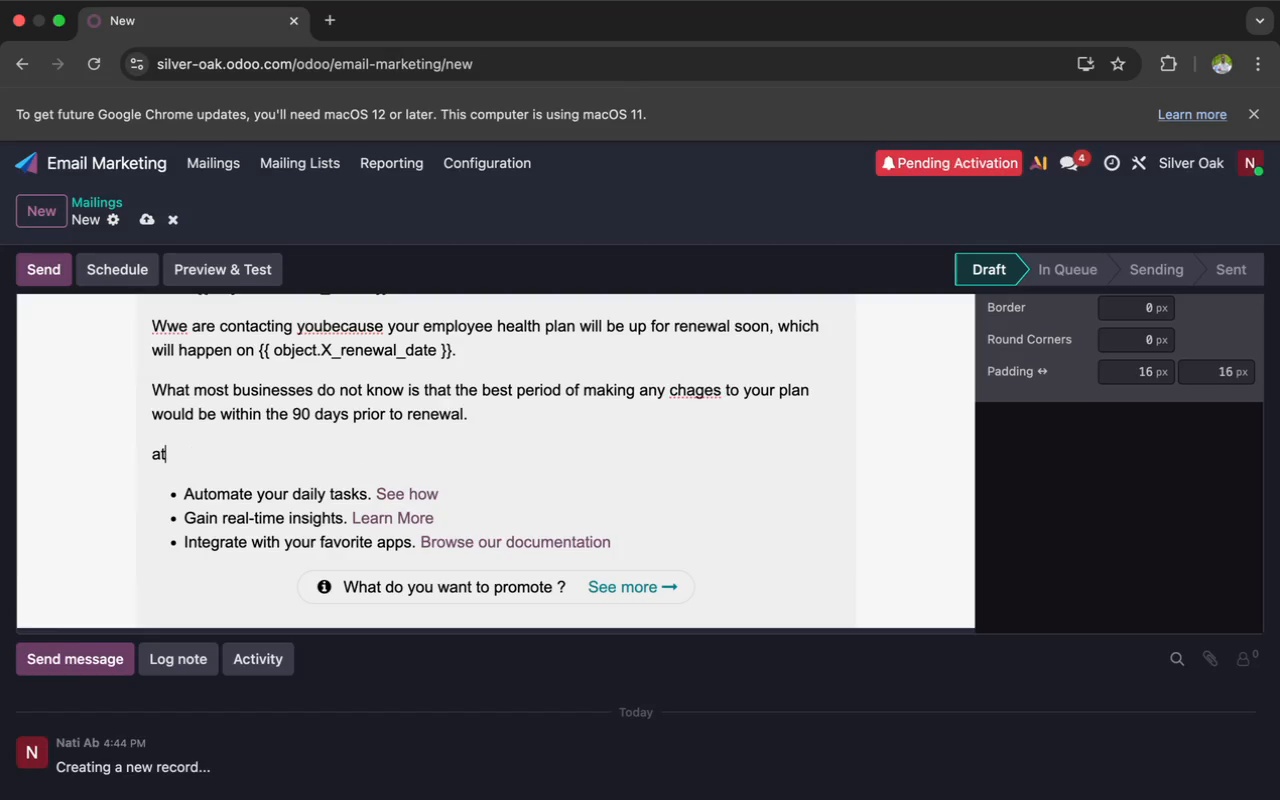 
key(Backspace)
key(Backspace)
type(At sili)
key(Backspace)
type(ver Oak Benefits, our )
 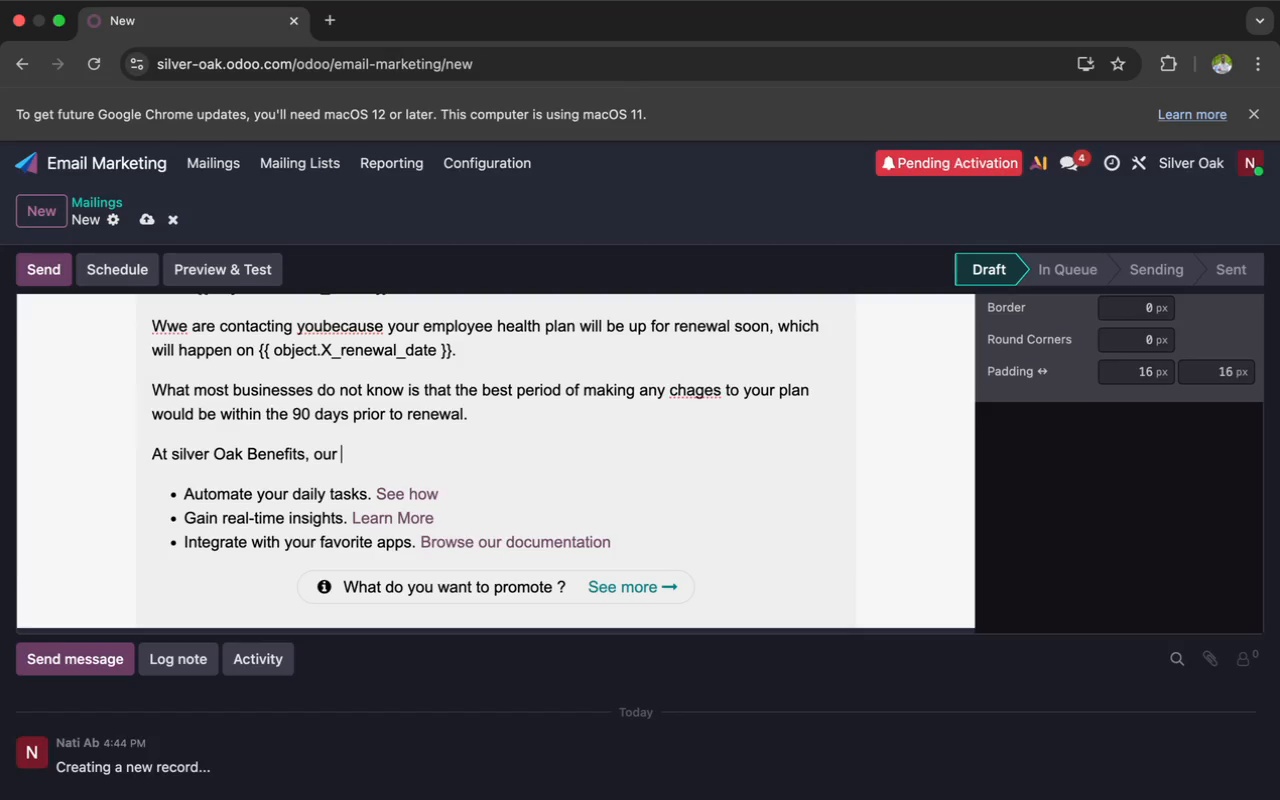 
wait(52.13)
 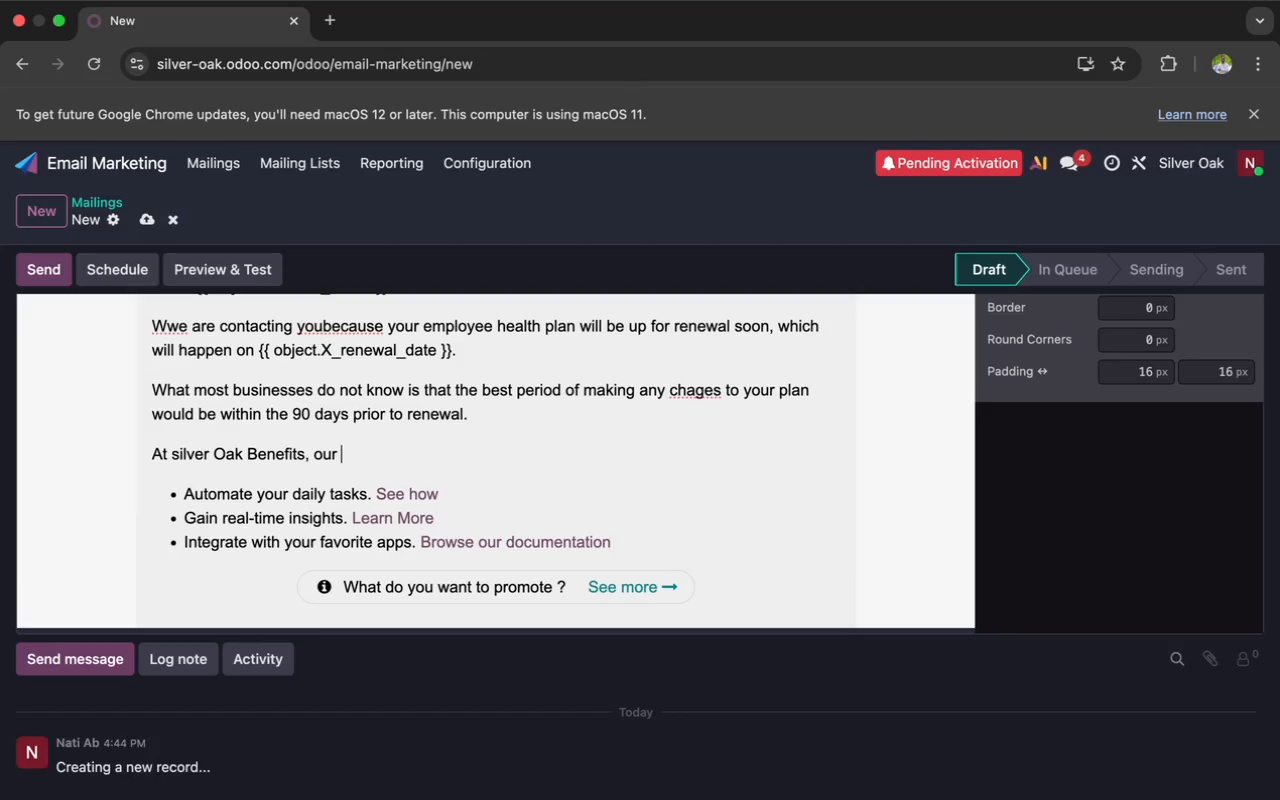 
type(exertise involves evaluating current plans and determing the best solutions all without compromising exisi)
key(Backspace)
type(ting employess)
key(Backspace)
type( benefits.)
 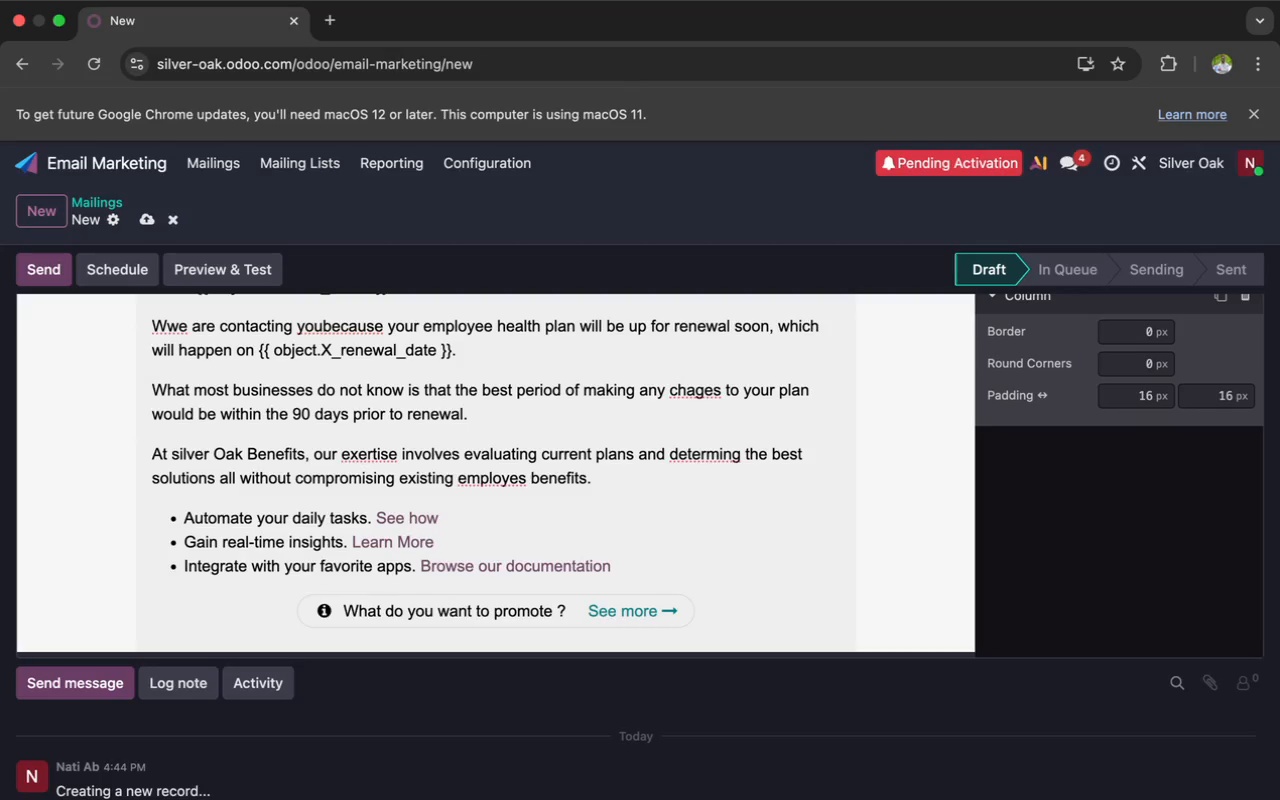 
key(Enter)
 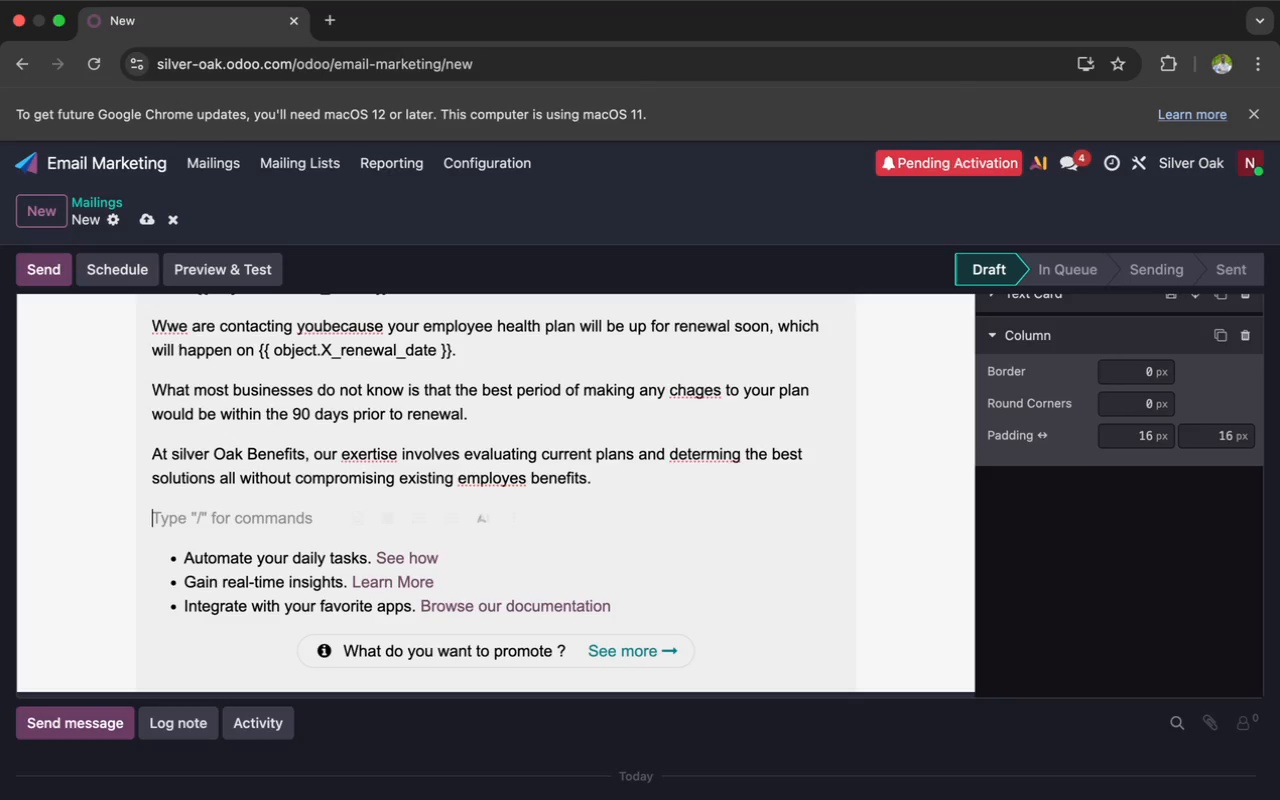 
wait(9.31)
 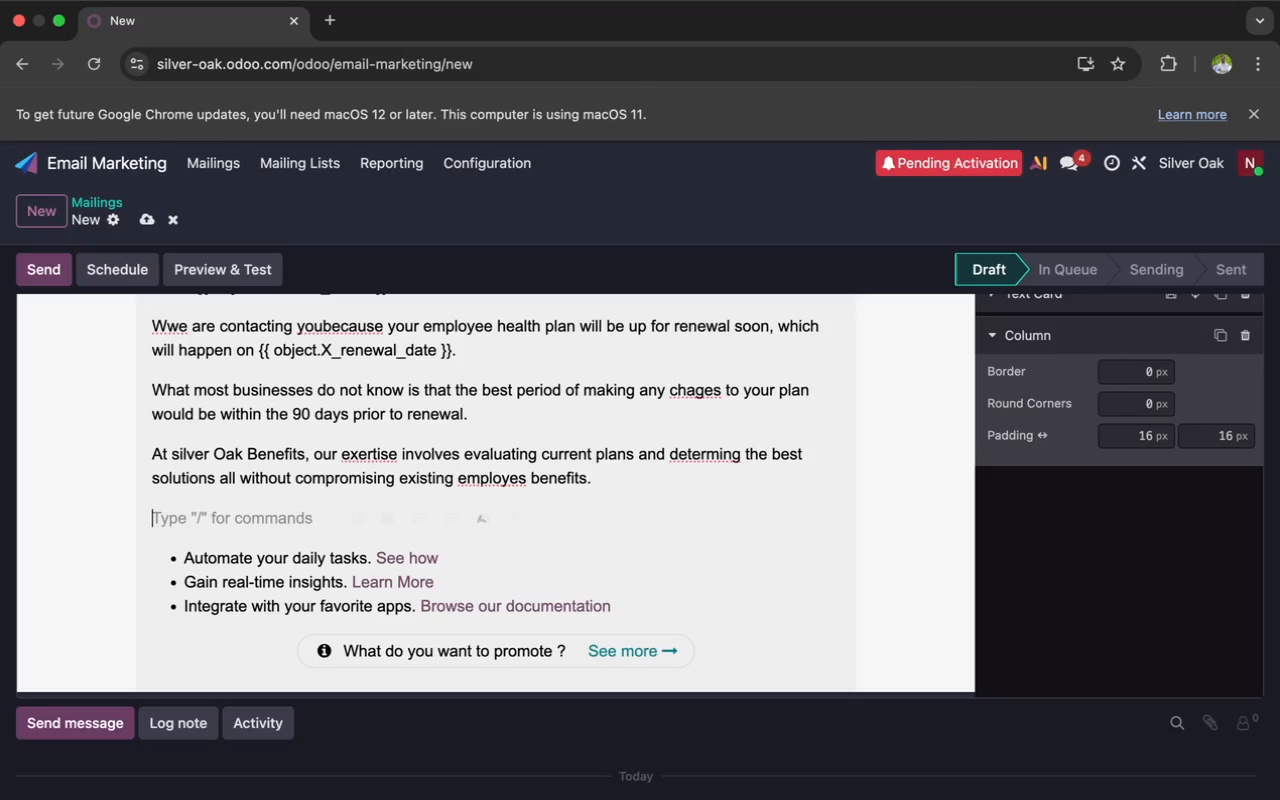 
hold_key(key=ShiftLeft, duration=1.35)
 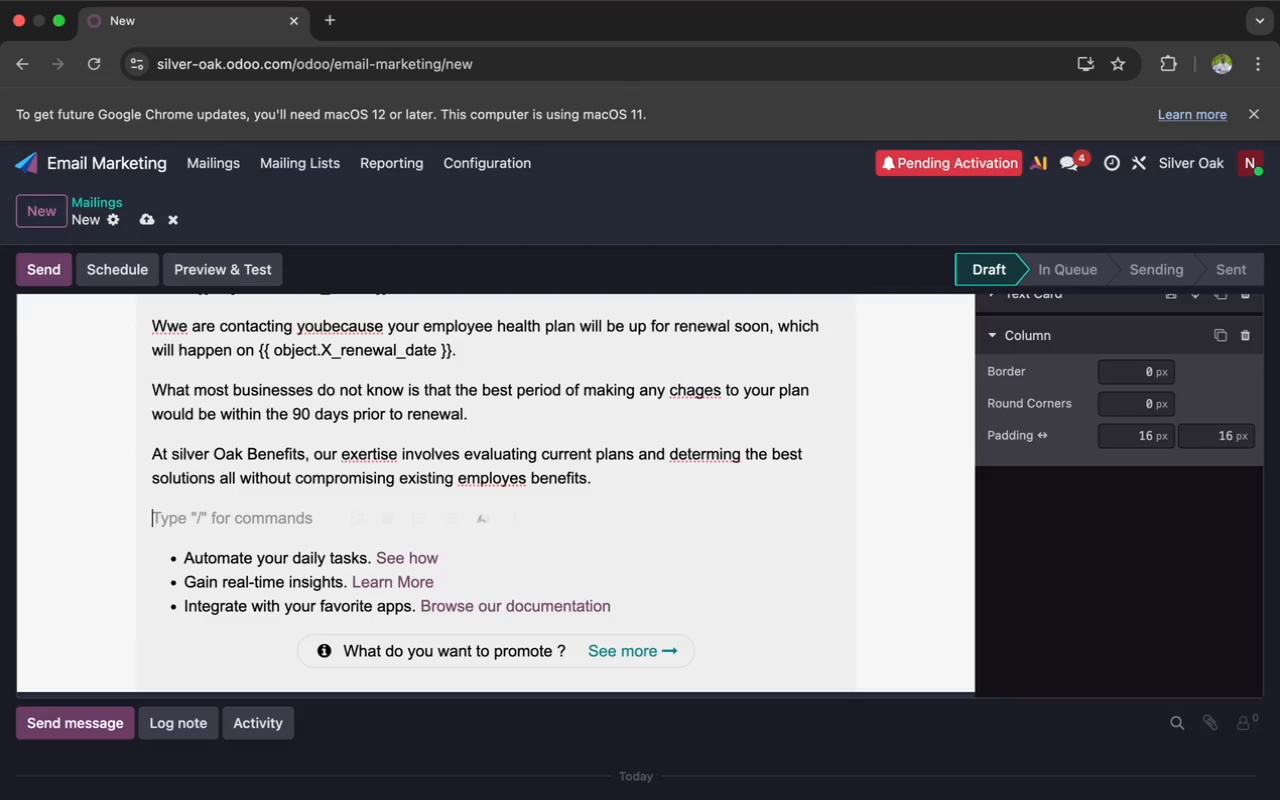 
scroll: coordinate [150, 387], scroll_direction: down, amount: 10.0
 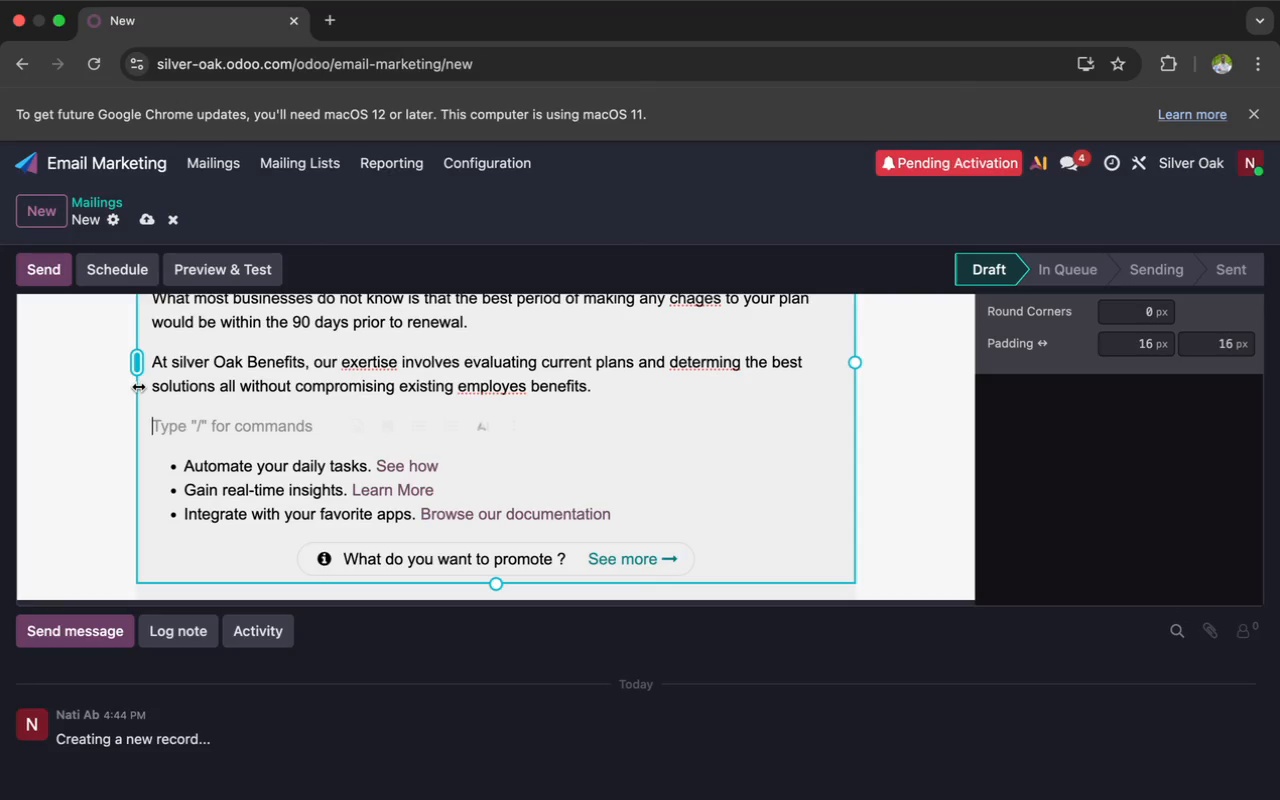 
type(How we can assist you:)
 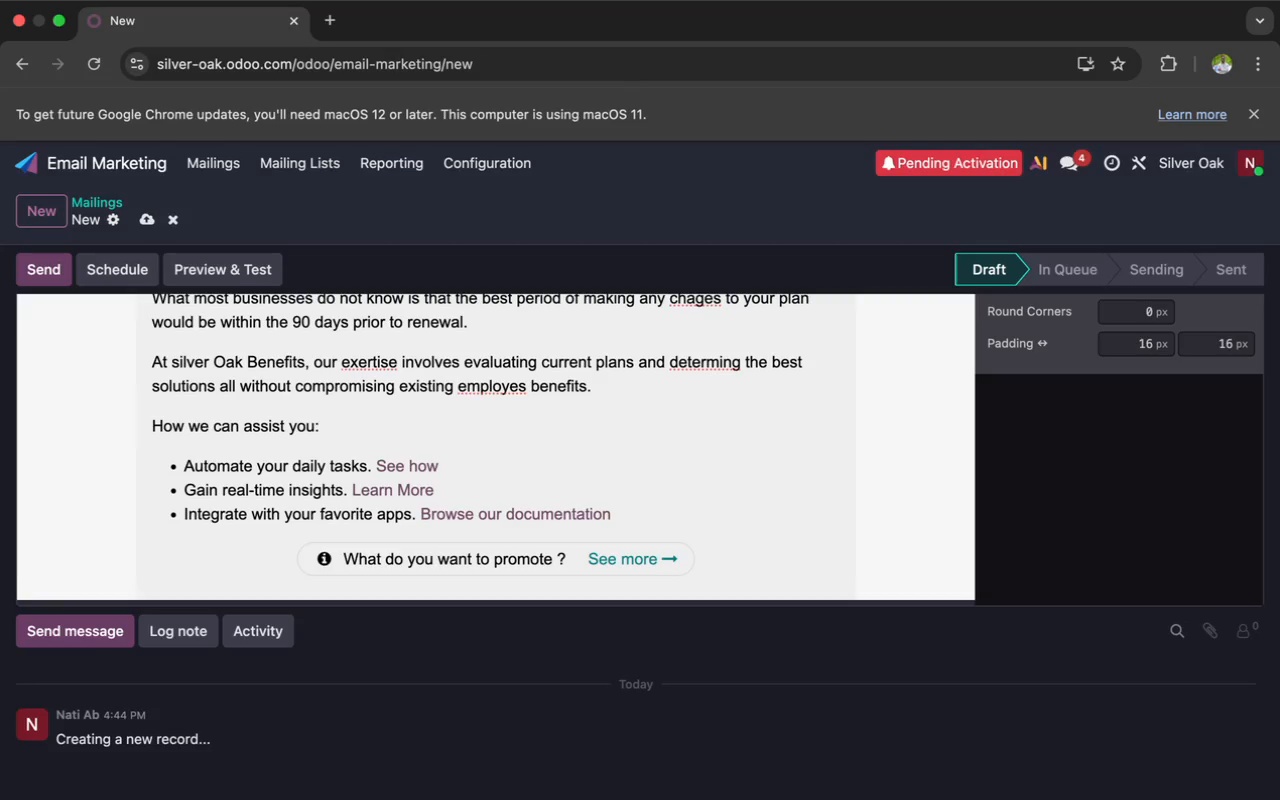 
left_click_drag(start_coordinate=[452, 463], to_coordinate=[183, 465])
 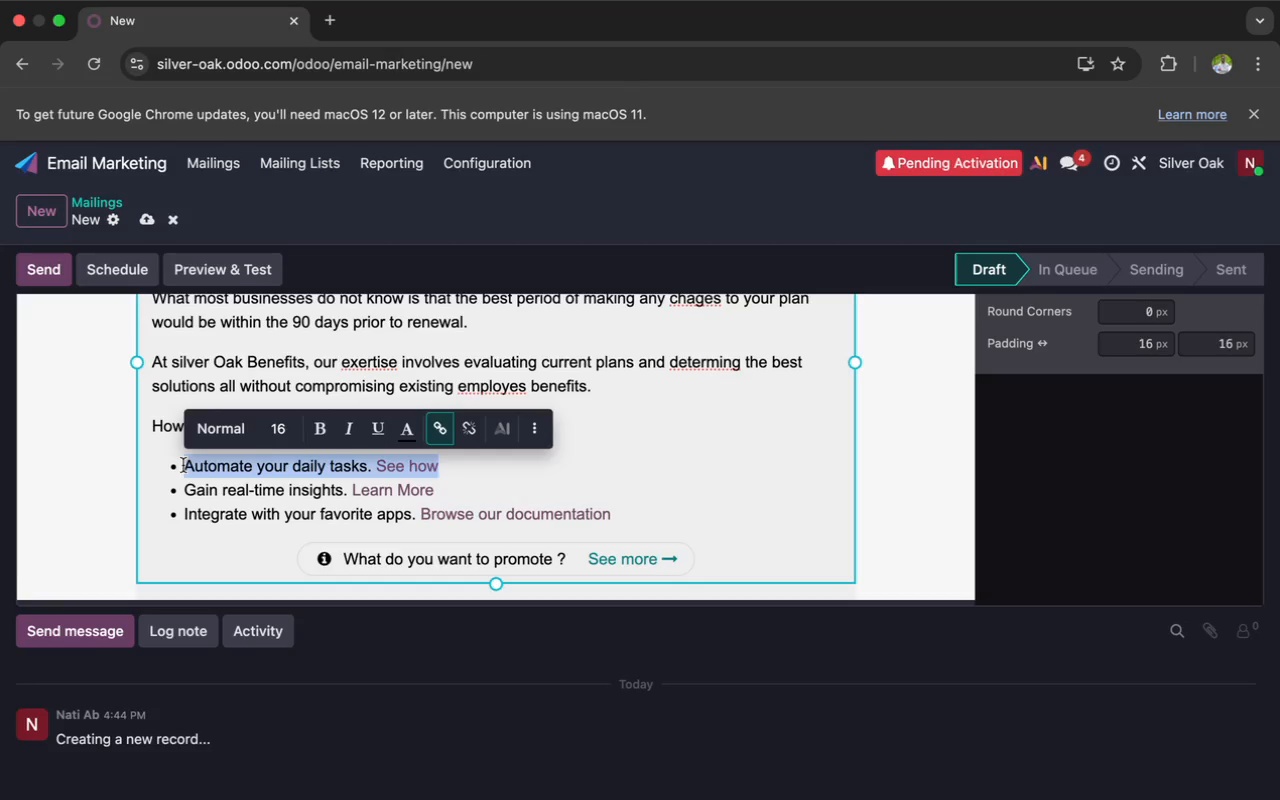 
key(Backspace)
type(Assess your )
 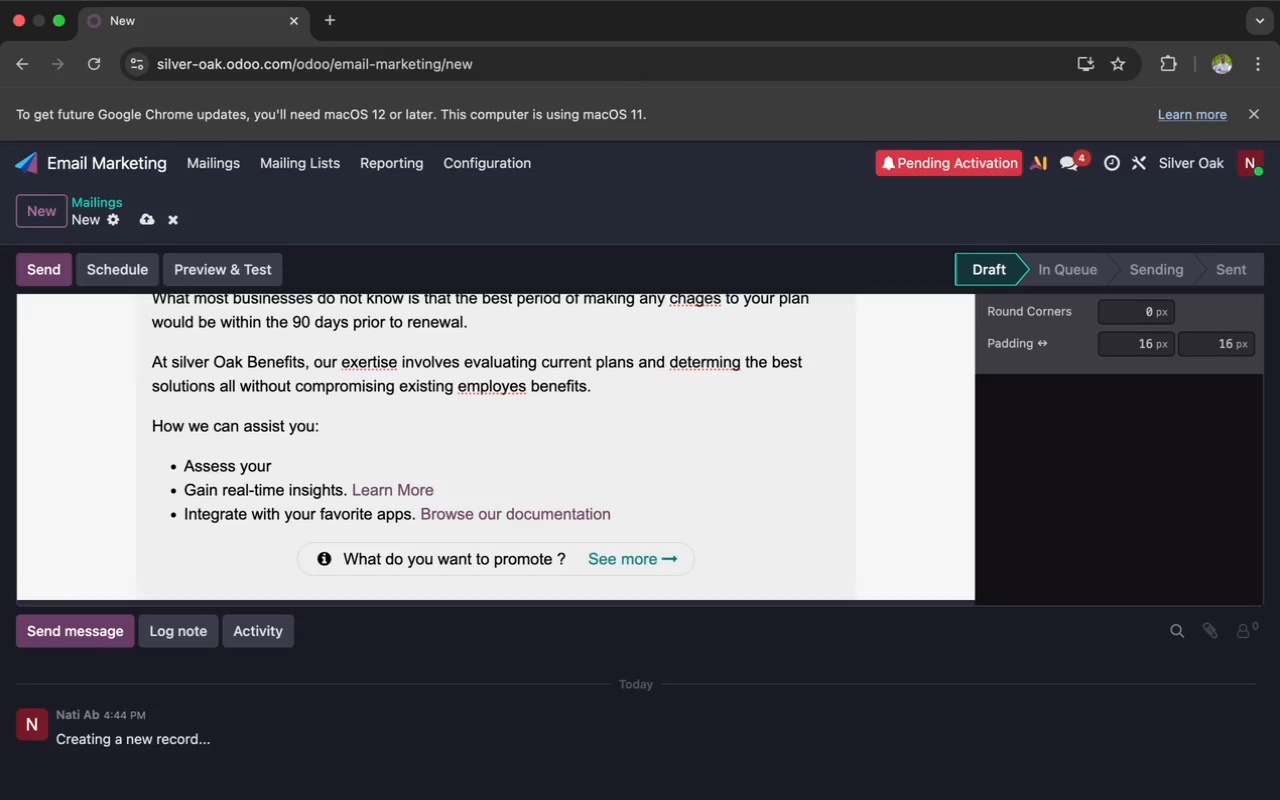 
wait(7.78)
 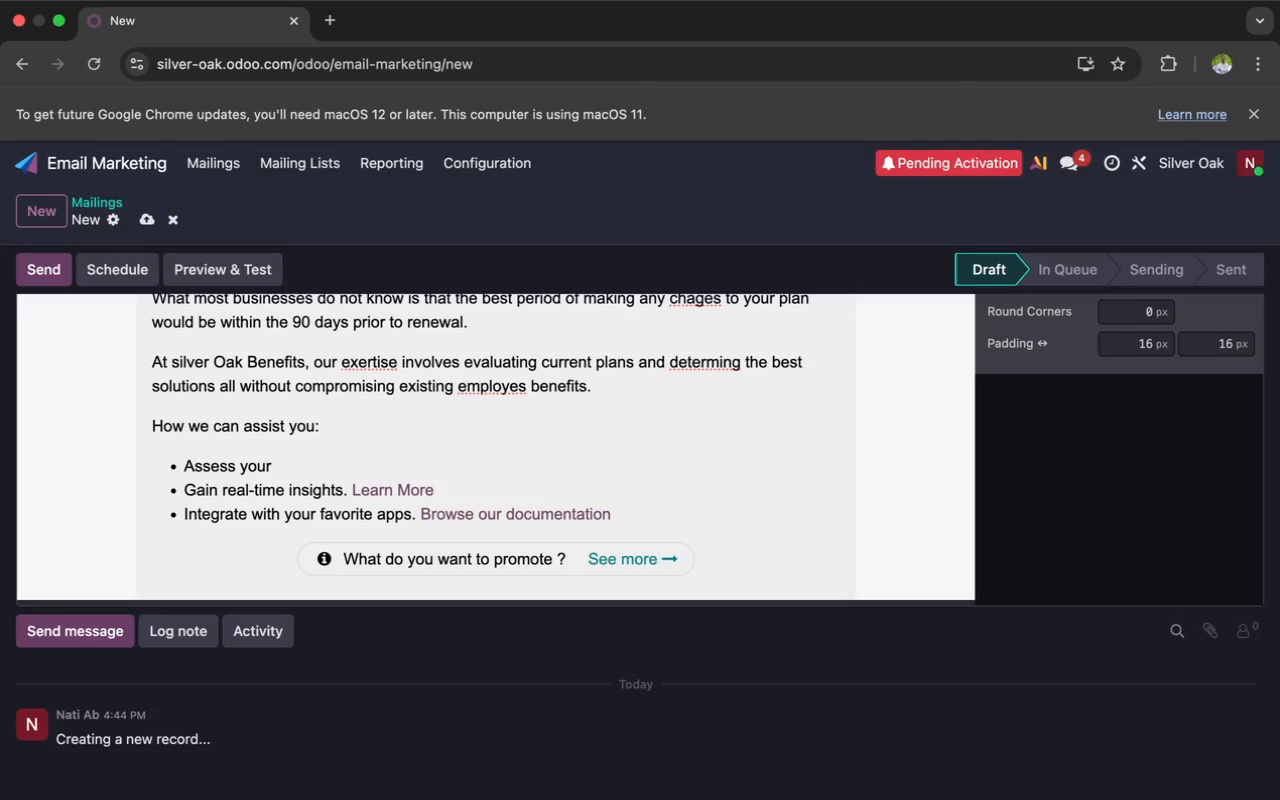 
type(op)
 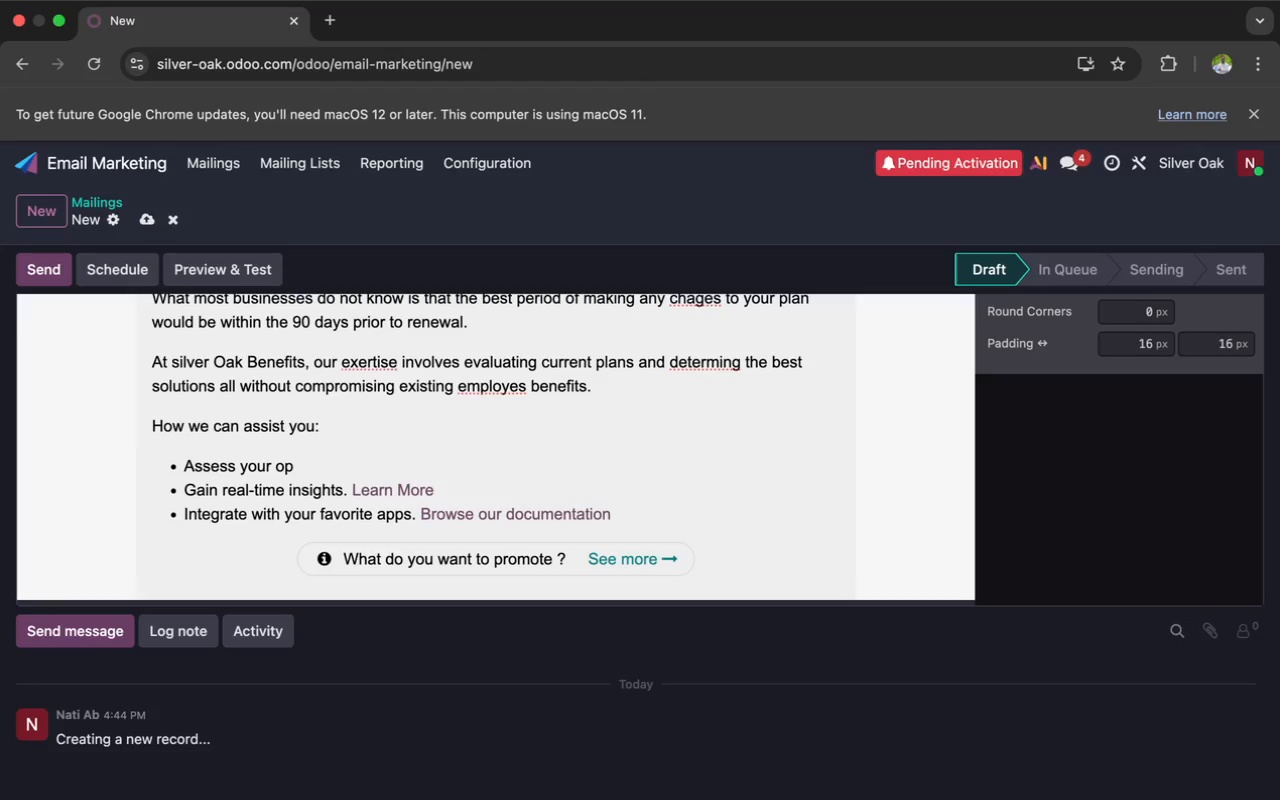 
wait(7.76)
 